 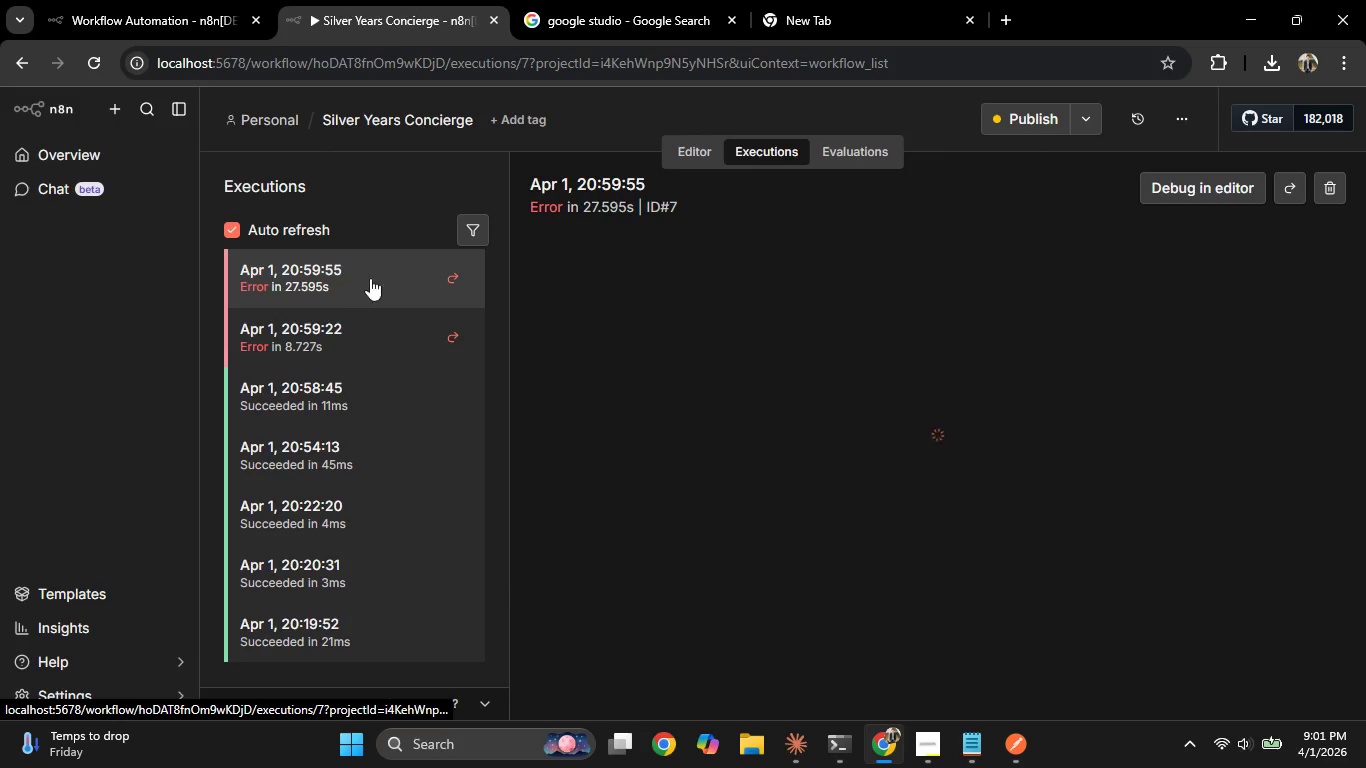 
mouse_move([1001, 510])
 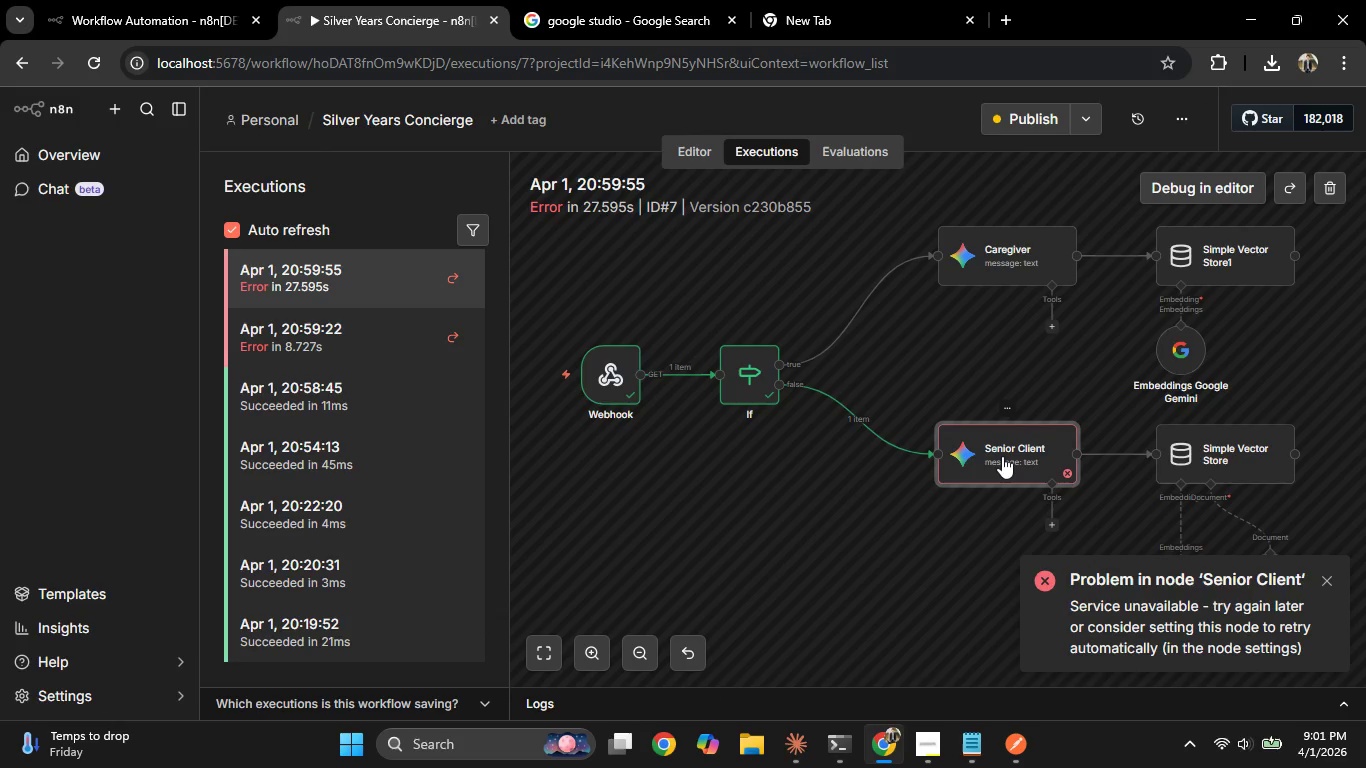 
double_click([1002, 456])
 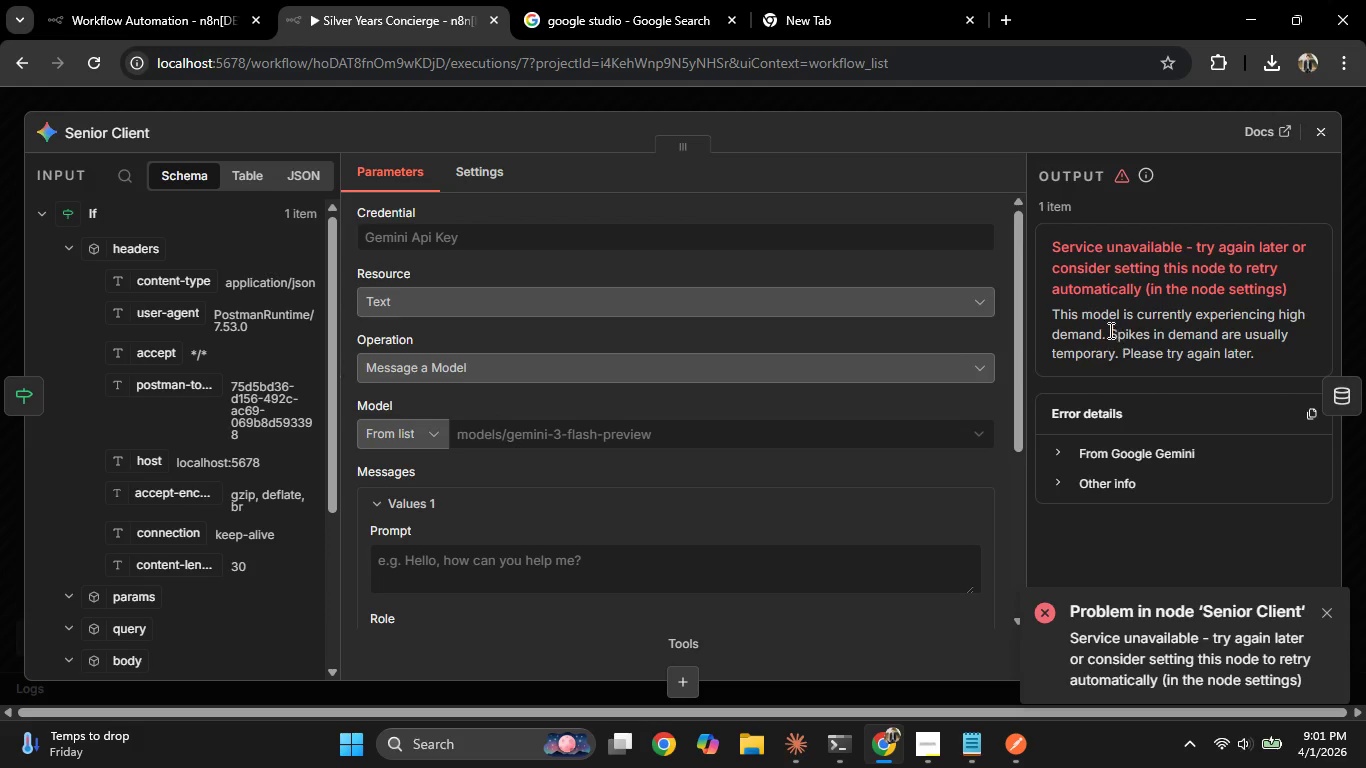 
left_click_drag(start_coordinate=[1049, 311], to_coordinate=[1206, 345])
 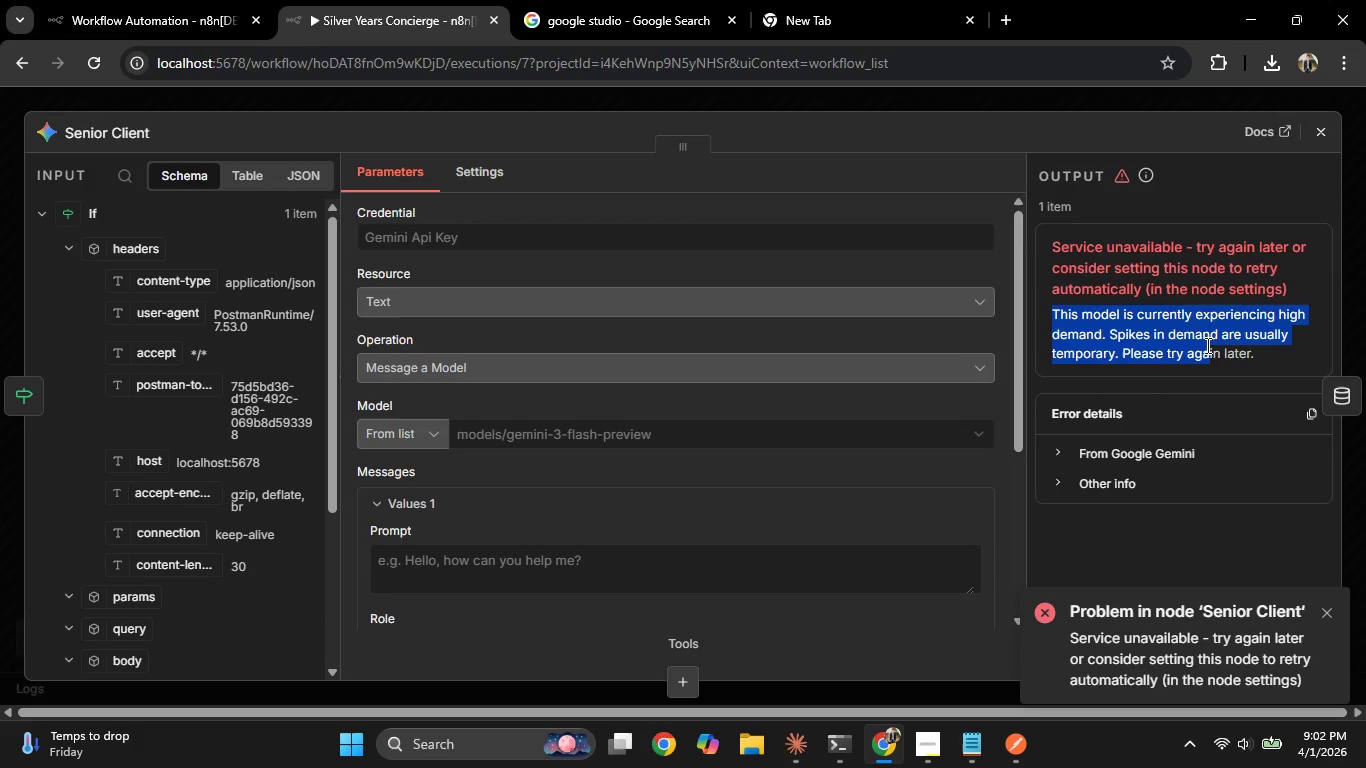 
wait(58.09)
 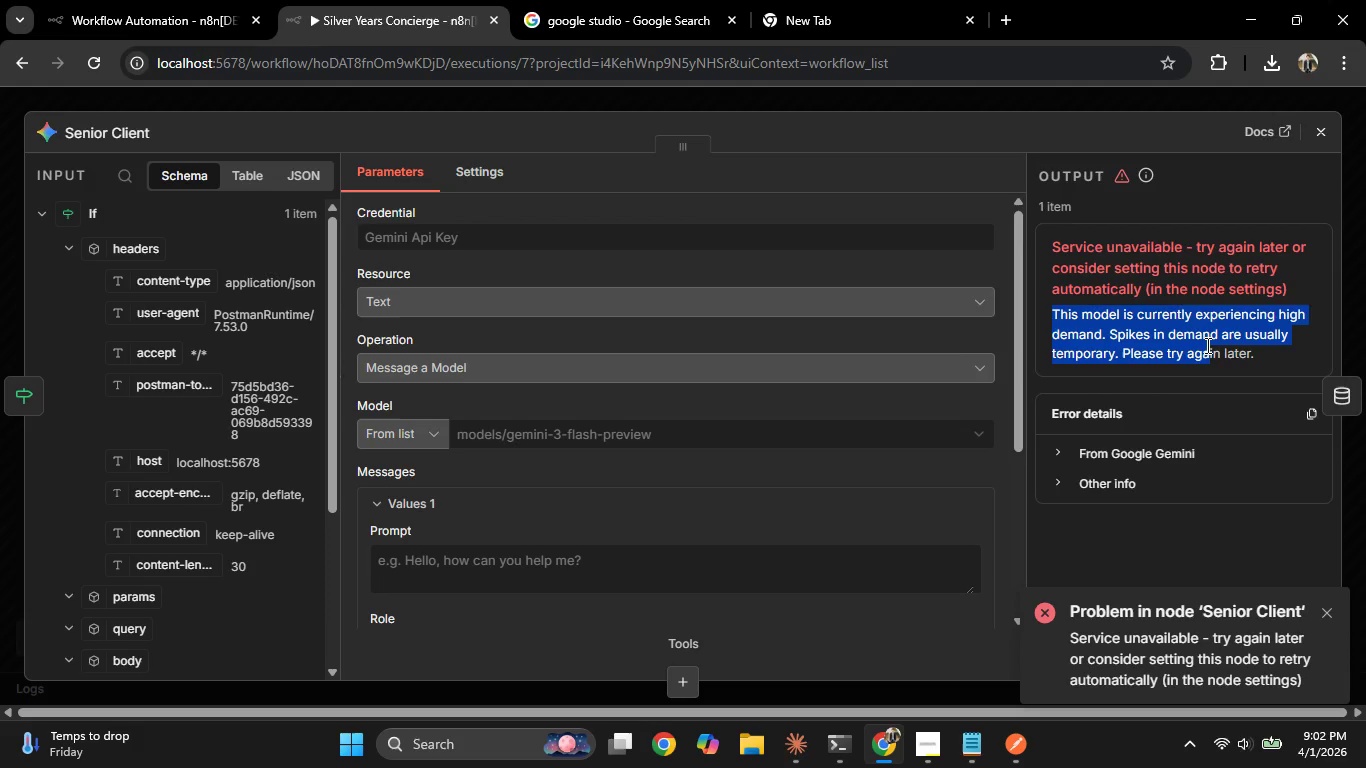 
left_click_drag(start_coordinate=[1067, 637], to_coordinate=[1175, 639])
 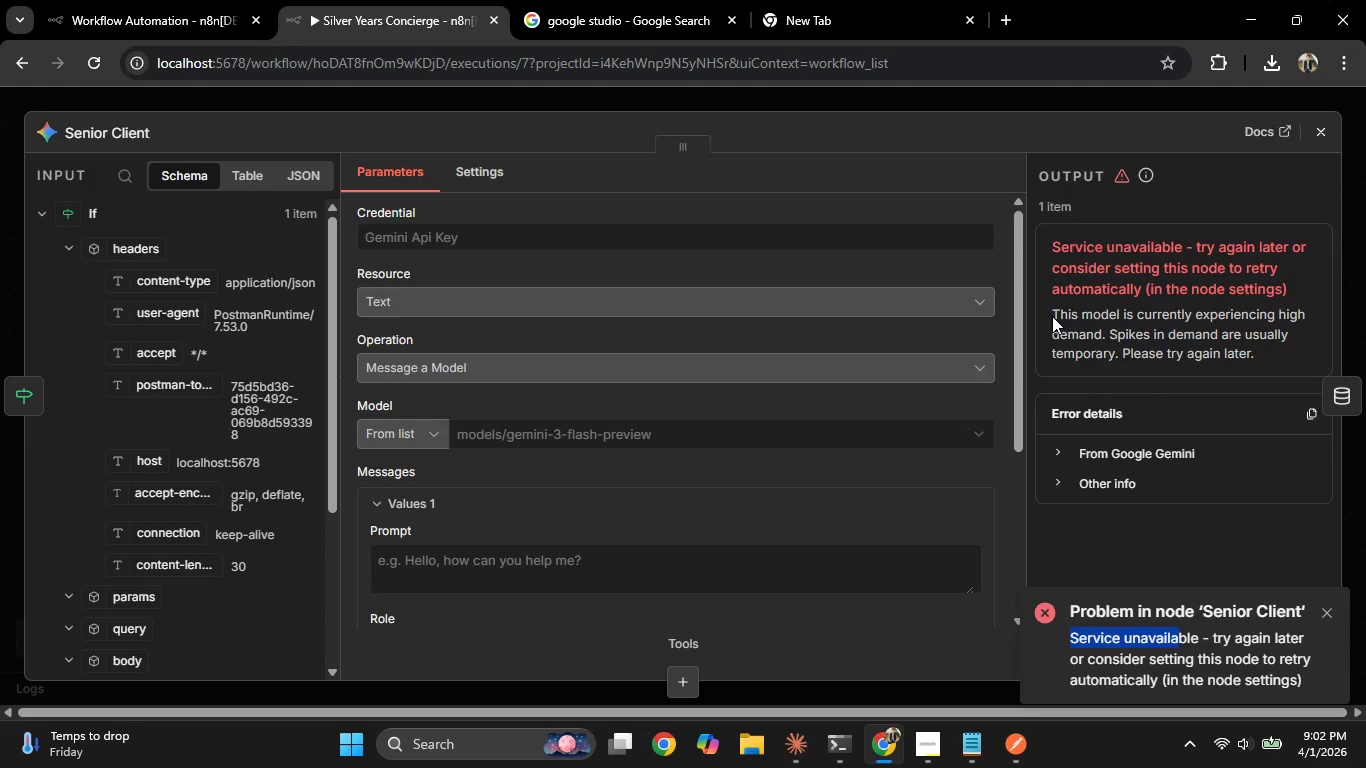 
left_click_drag(start_coordinate=[1053, 315], to_coordinate=[1253, 353])
 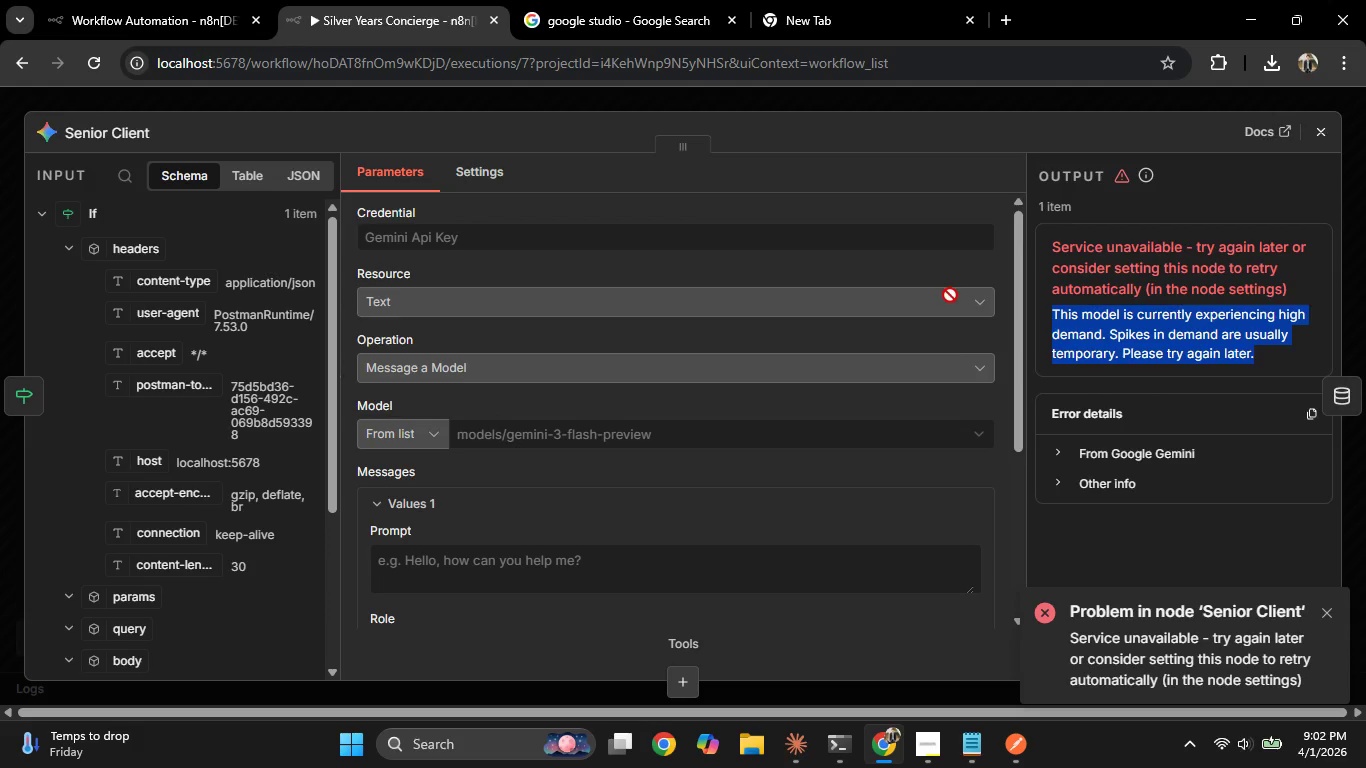 
key(Control+ControlLeft)
 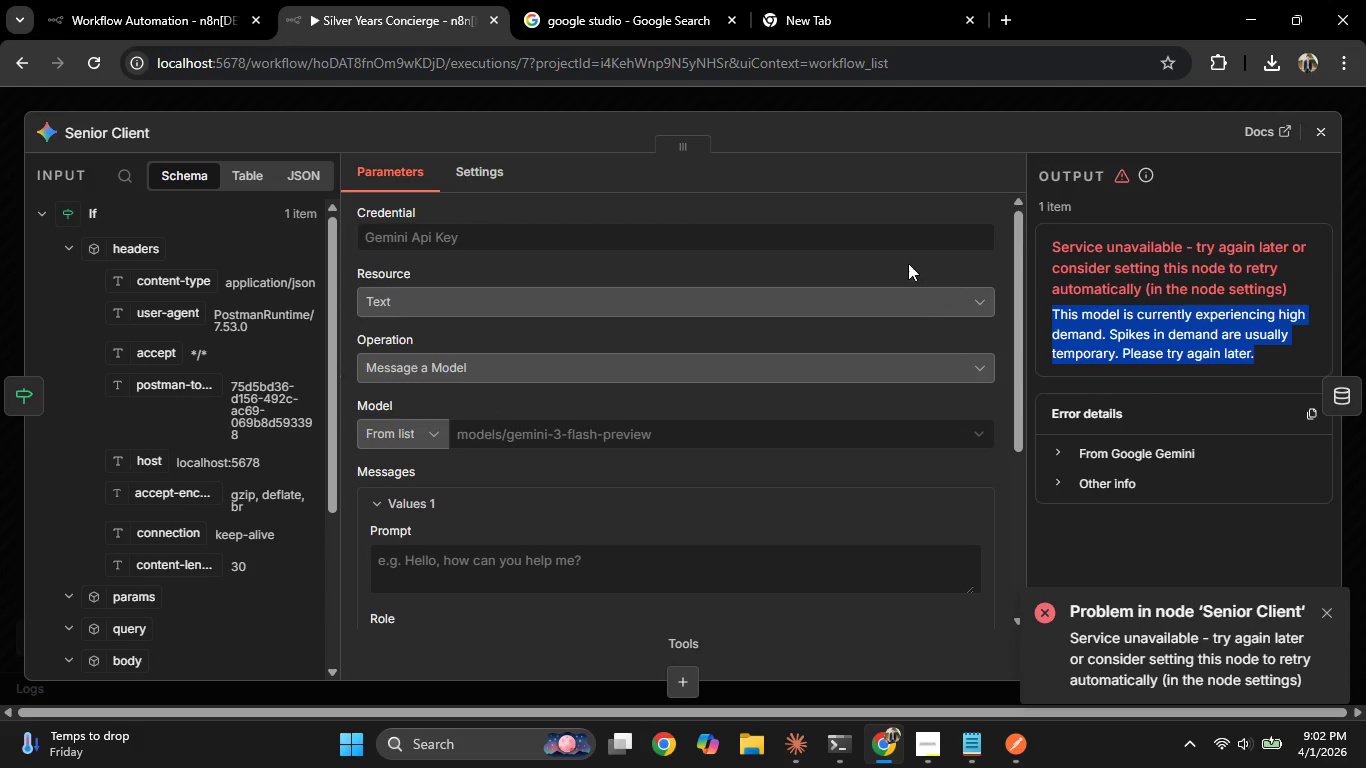 
key(Control+C)
 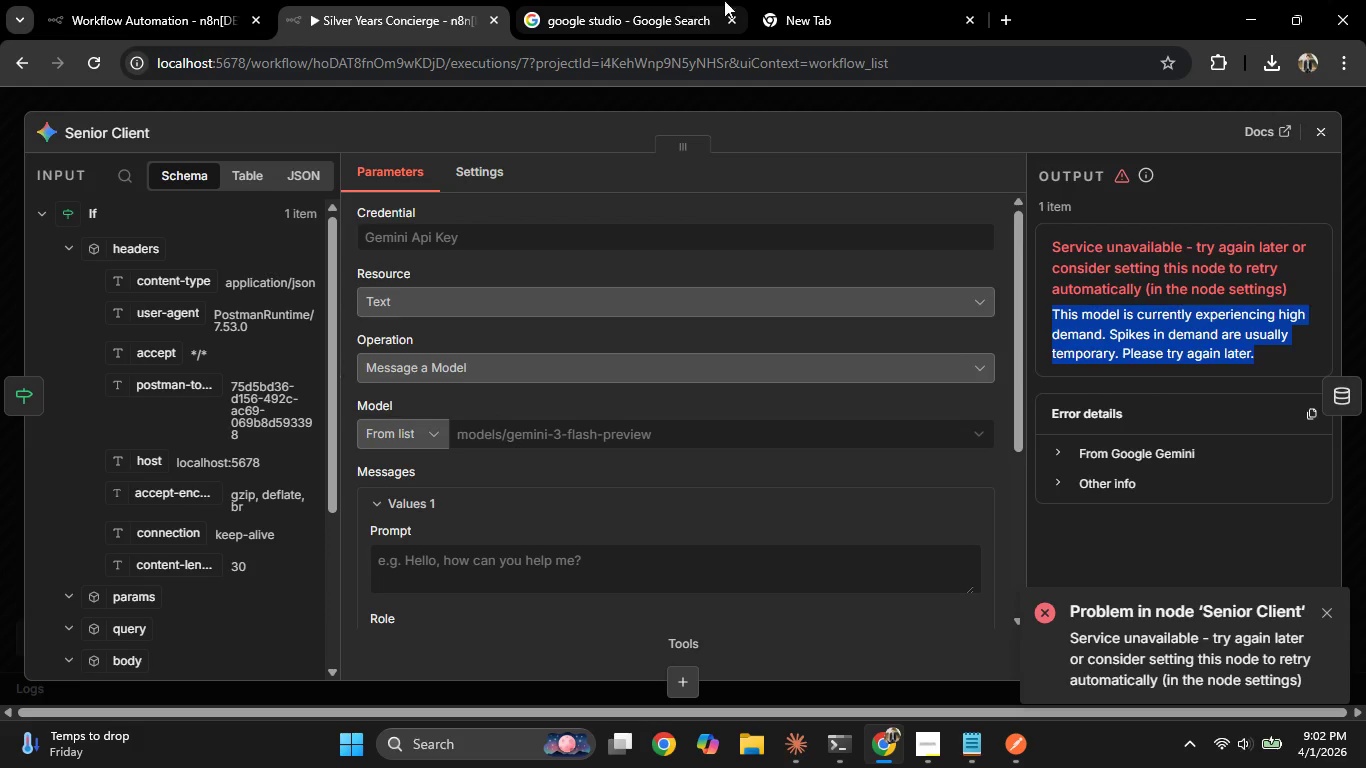 
left_click([855, 0])
 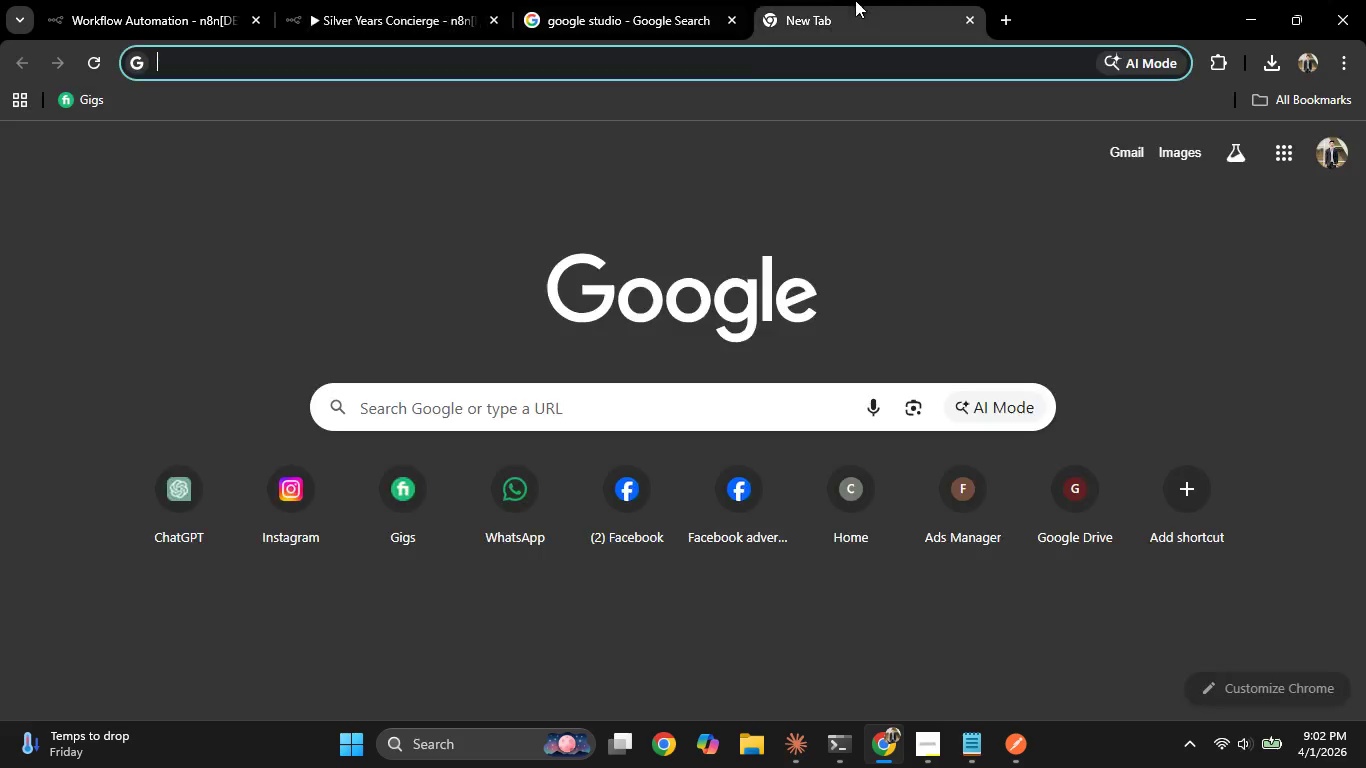 
key(Control+ControlLeft)
 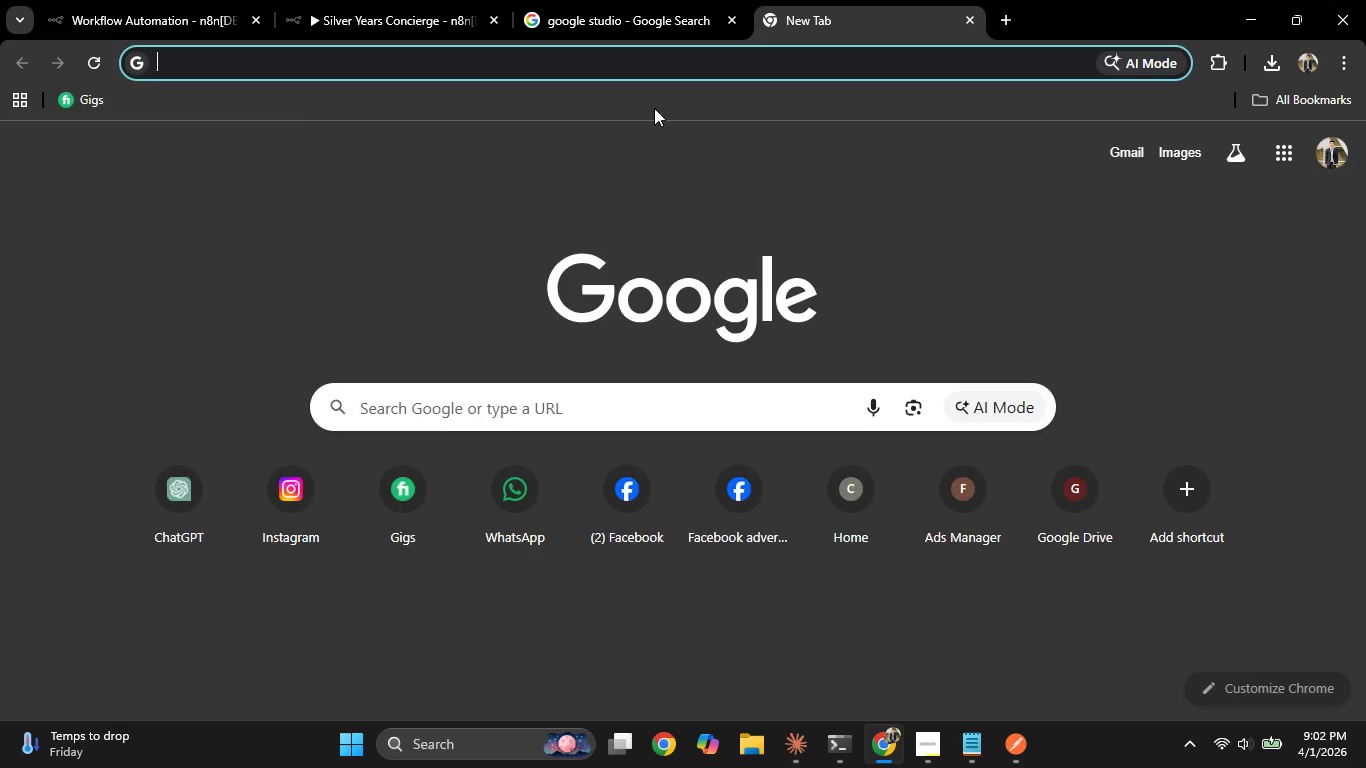 
key(Control+V)
 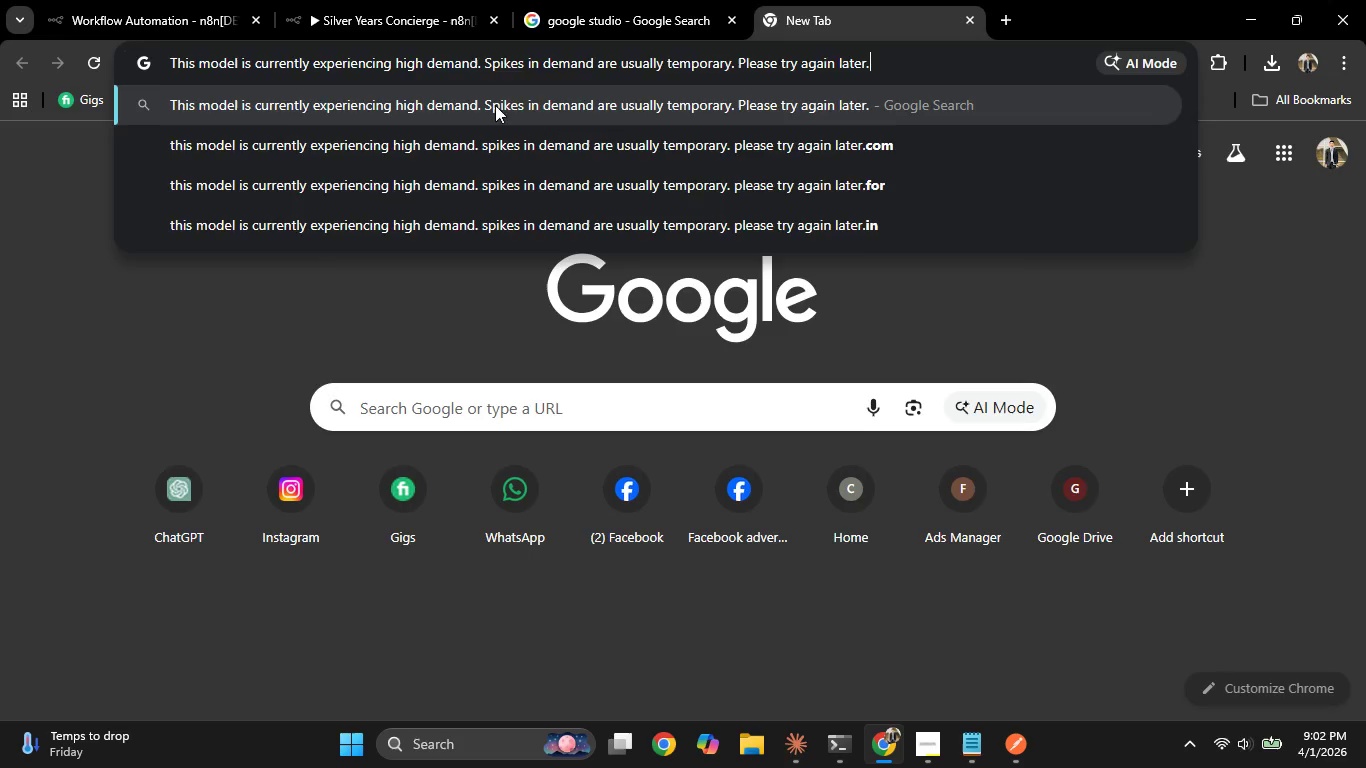 
left_click([495, 97])
 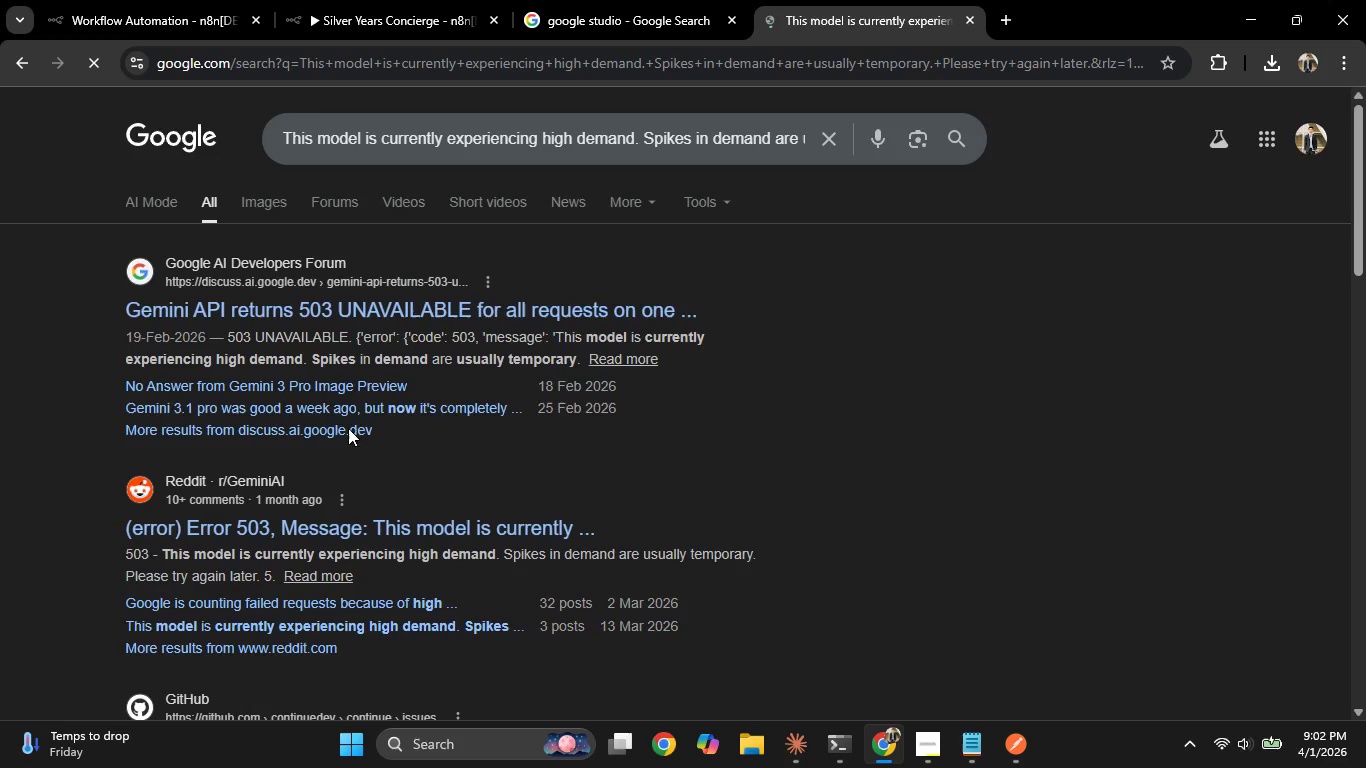 
left_click([308, 308])
 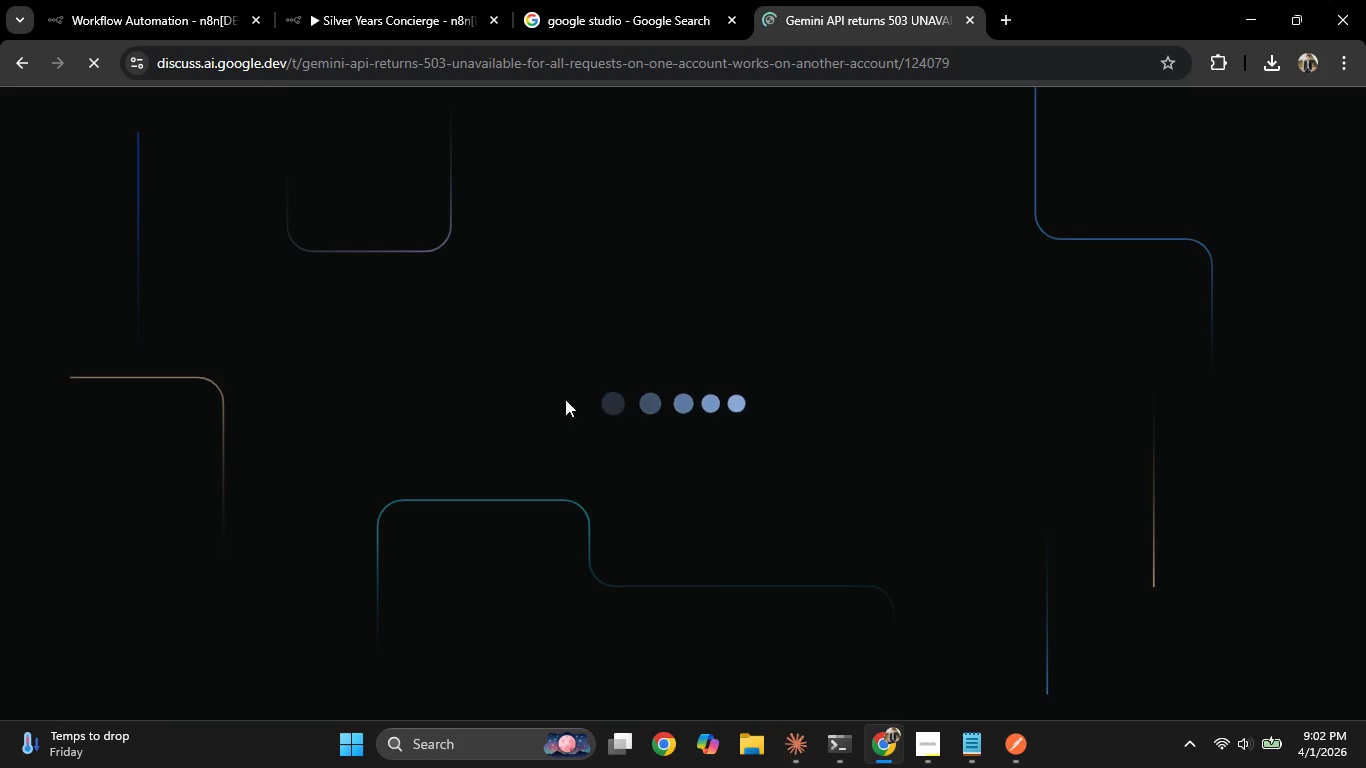 
wait(5.36)
 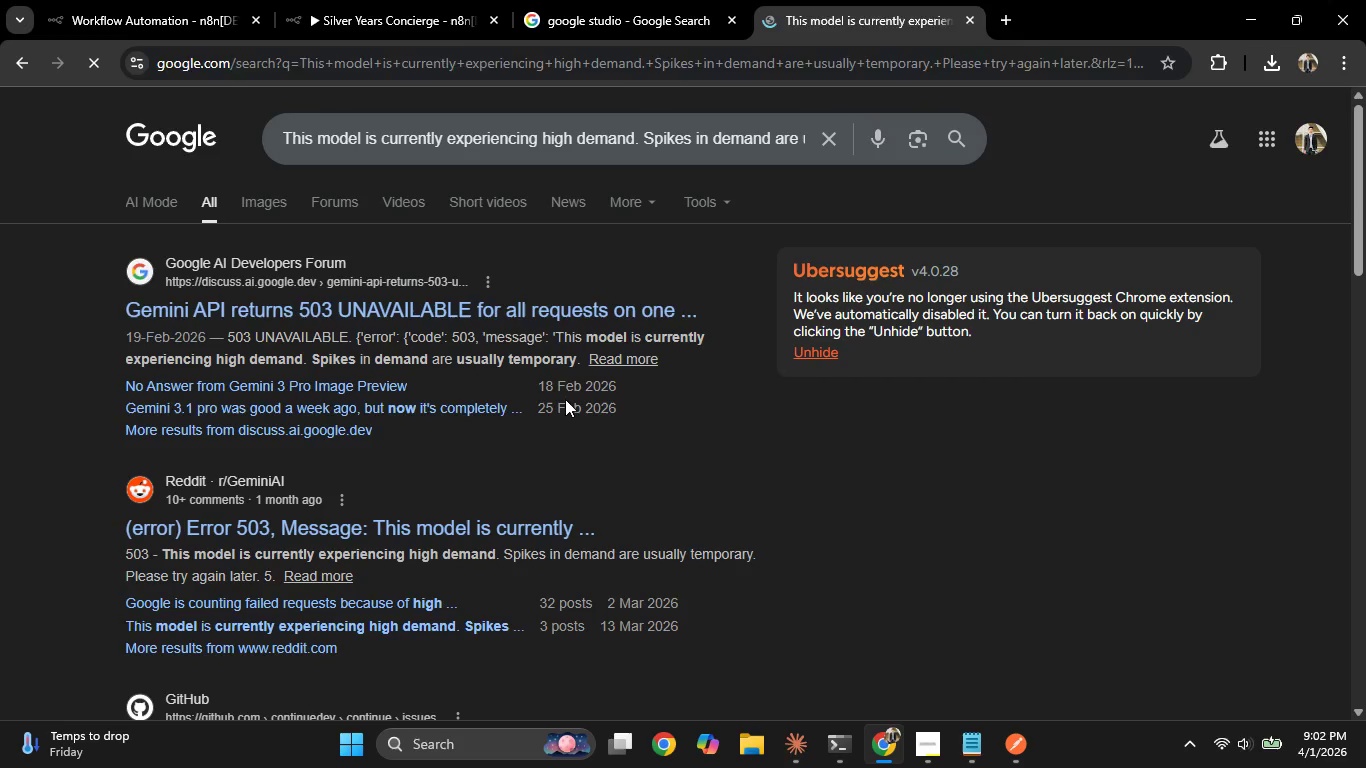 
scroll: coordinate [408, 478], scroll_direction: down, amount: 16.0
 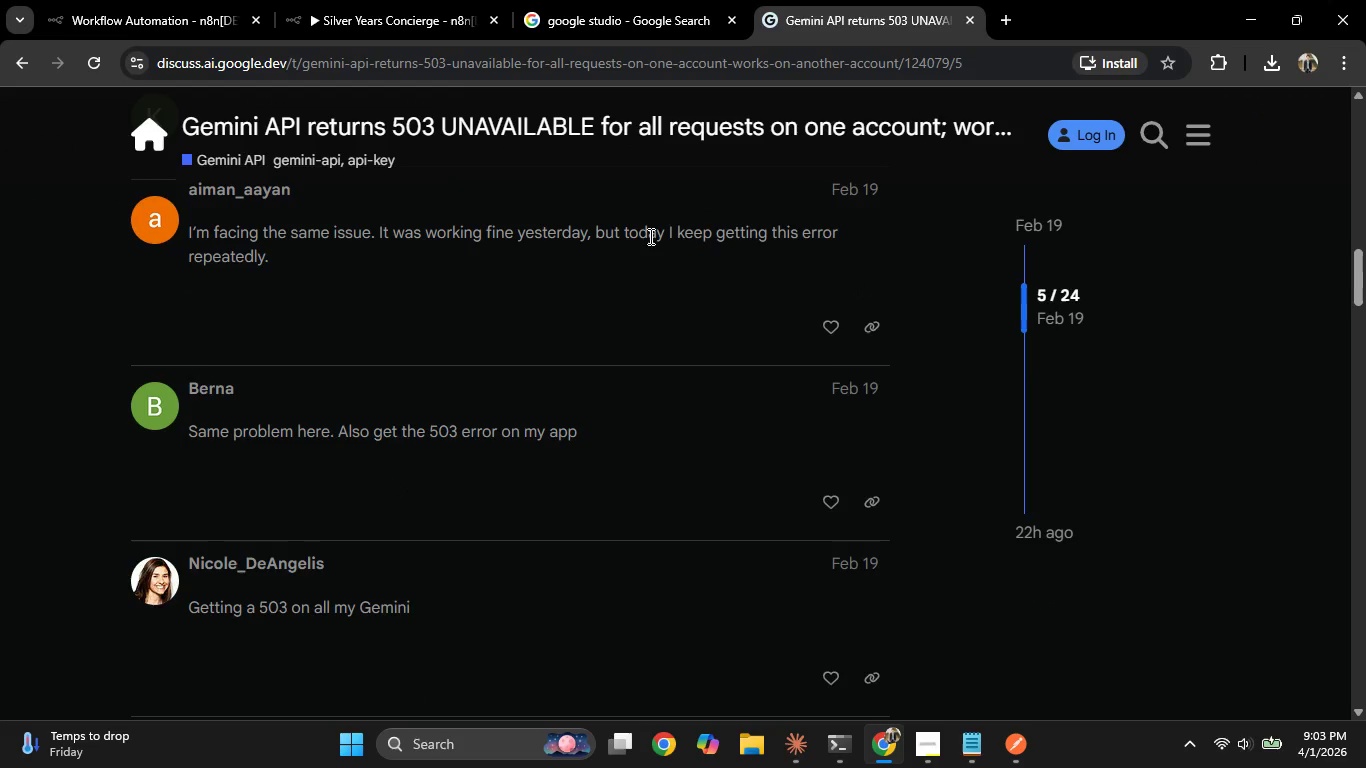 
left_click([624, 0])
 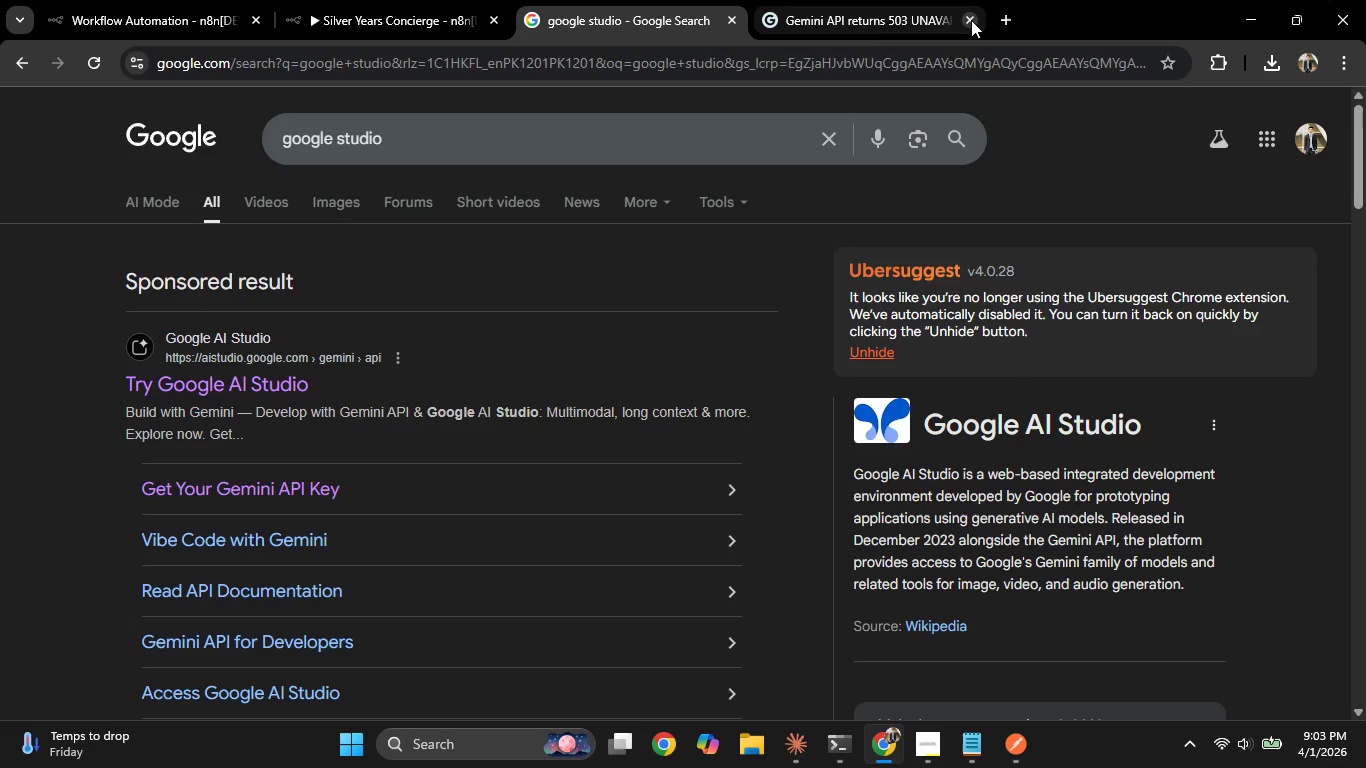 
double_click([347, 0])
 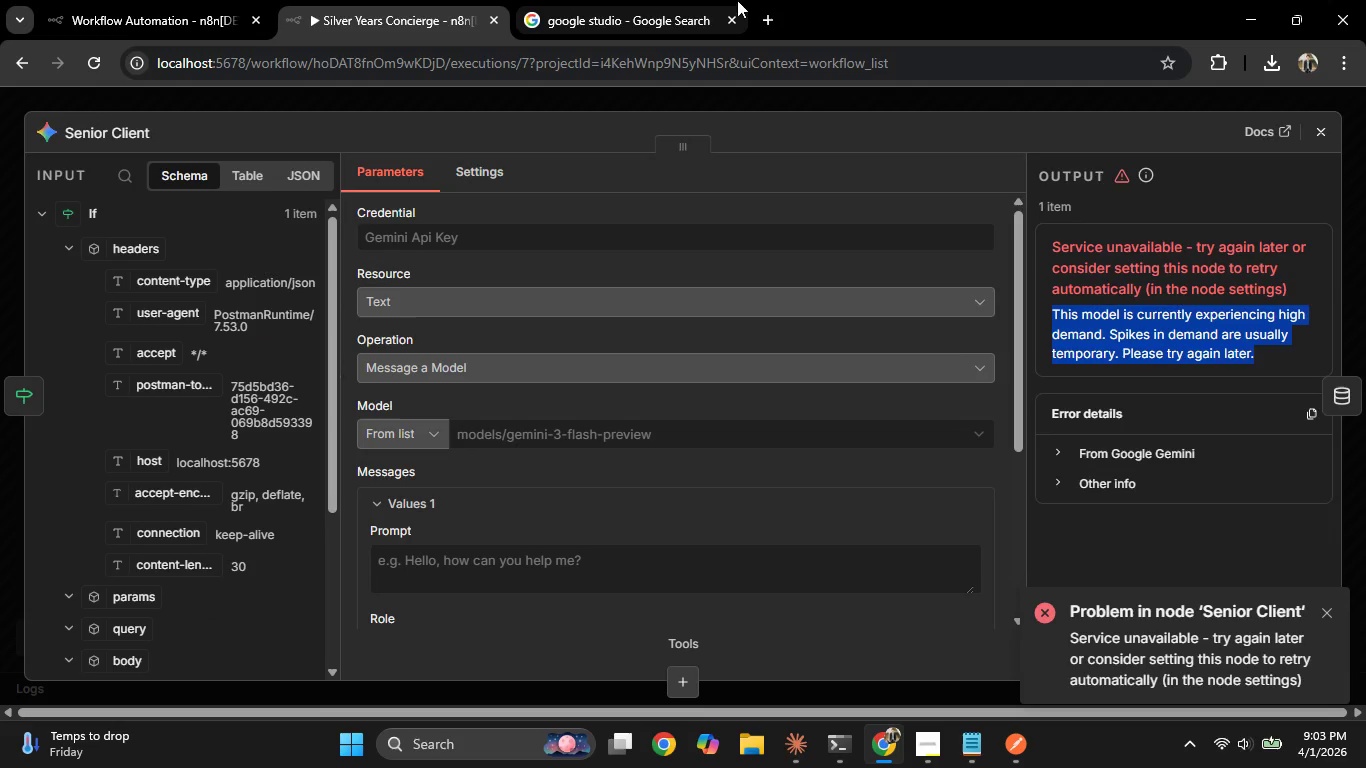 
left_click([730, 14])
 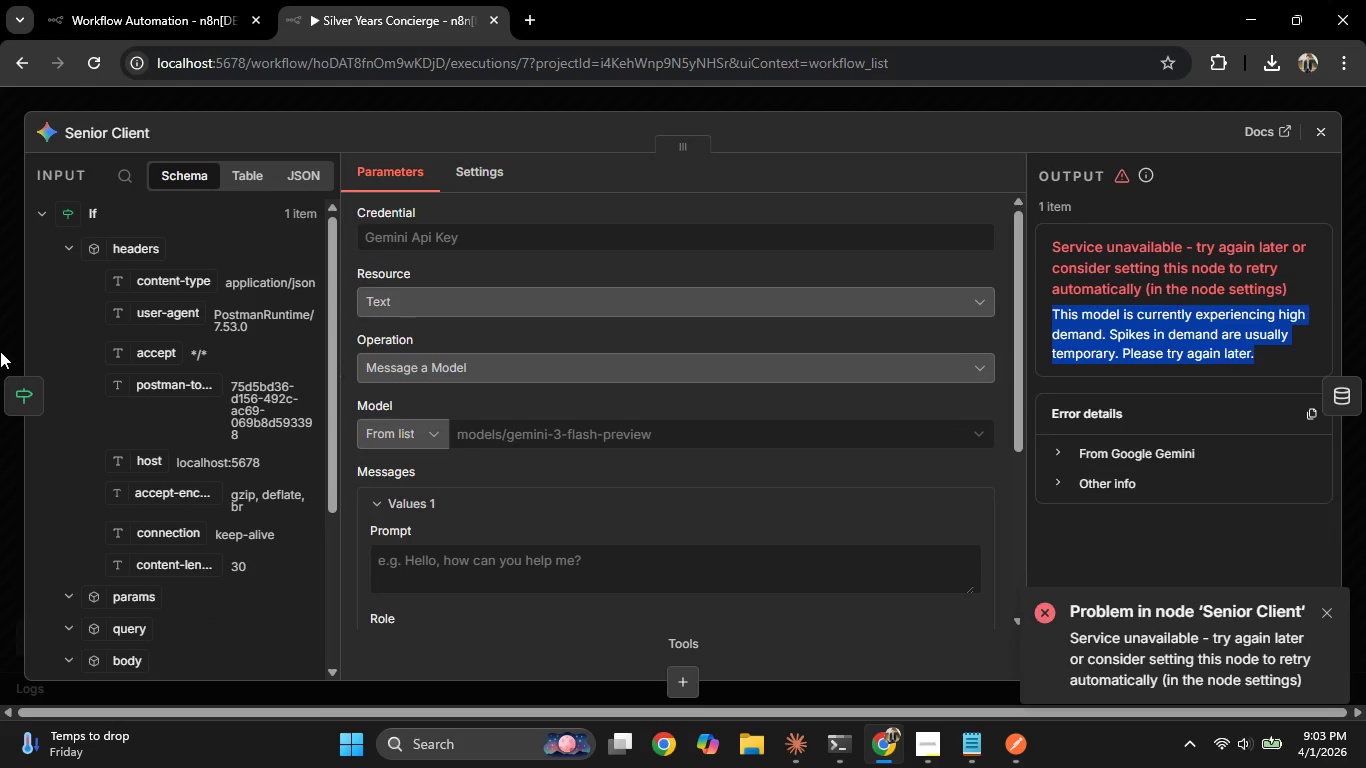 
left_click([5, 321])
 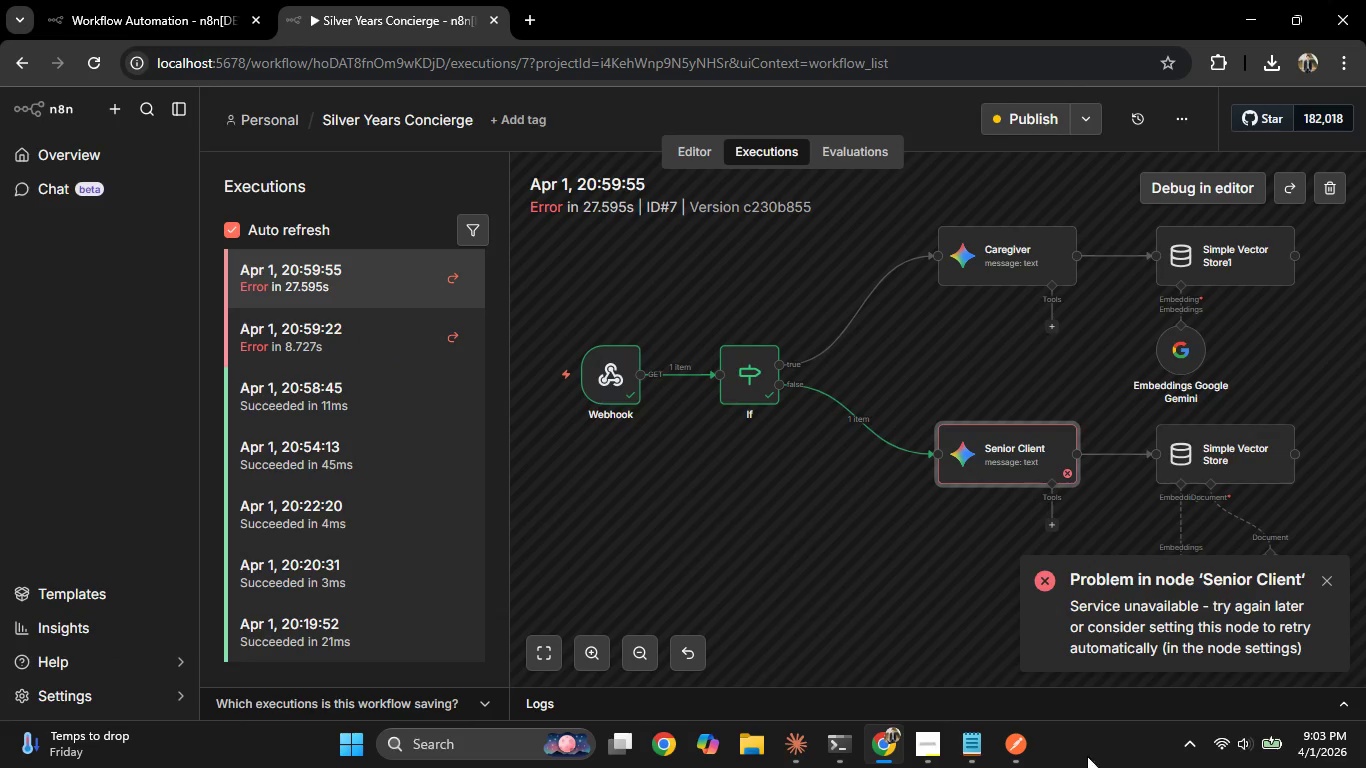 
left_click([1022, 749])
 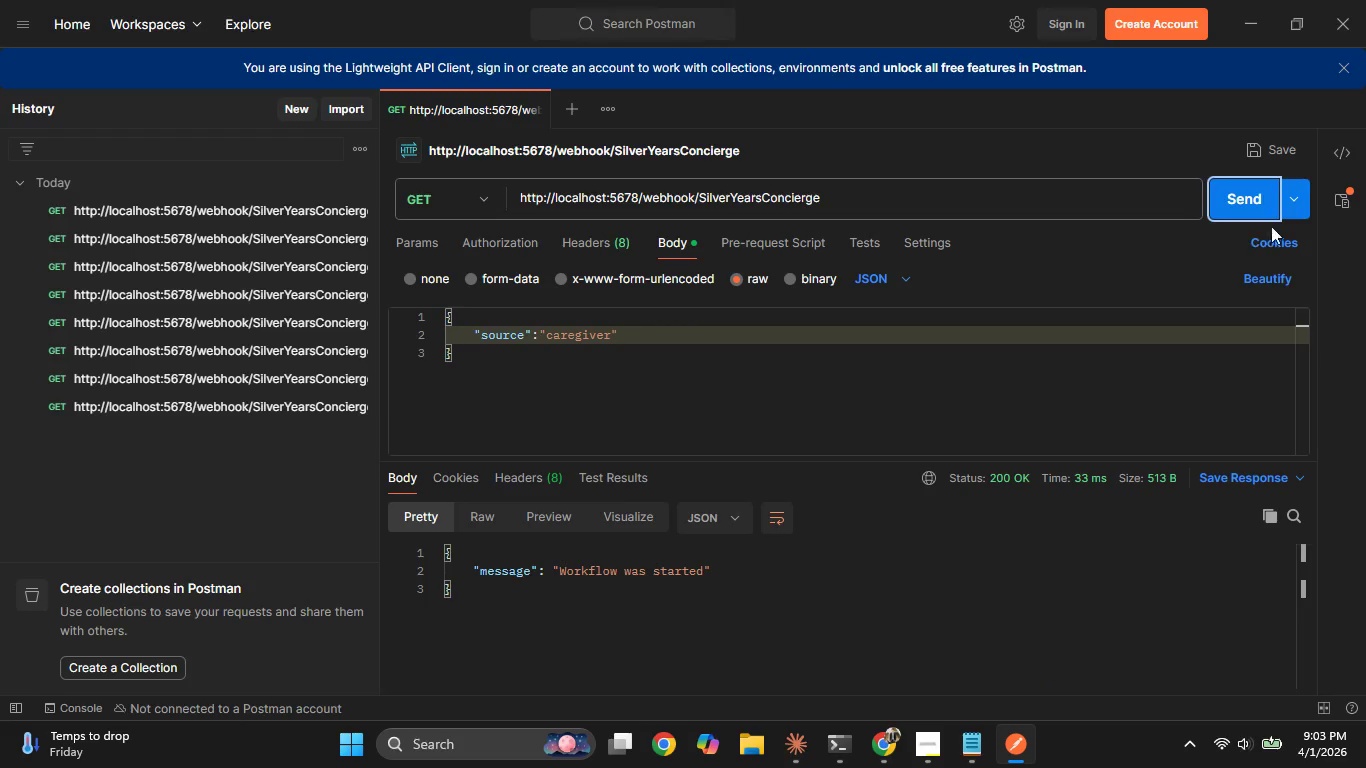 
left_click([1237, 199])
 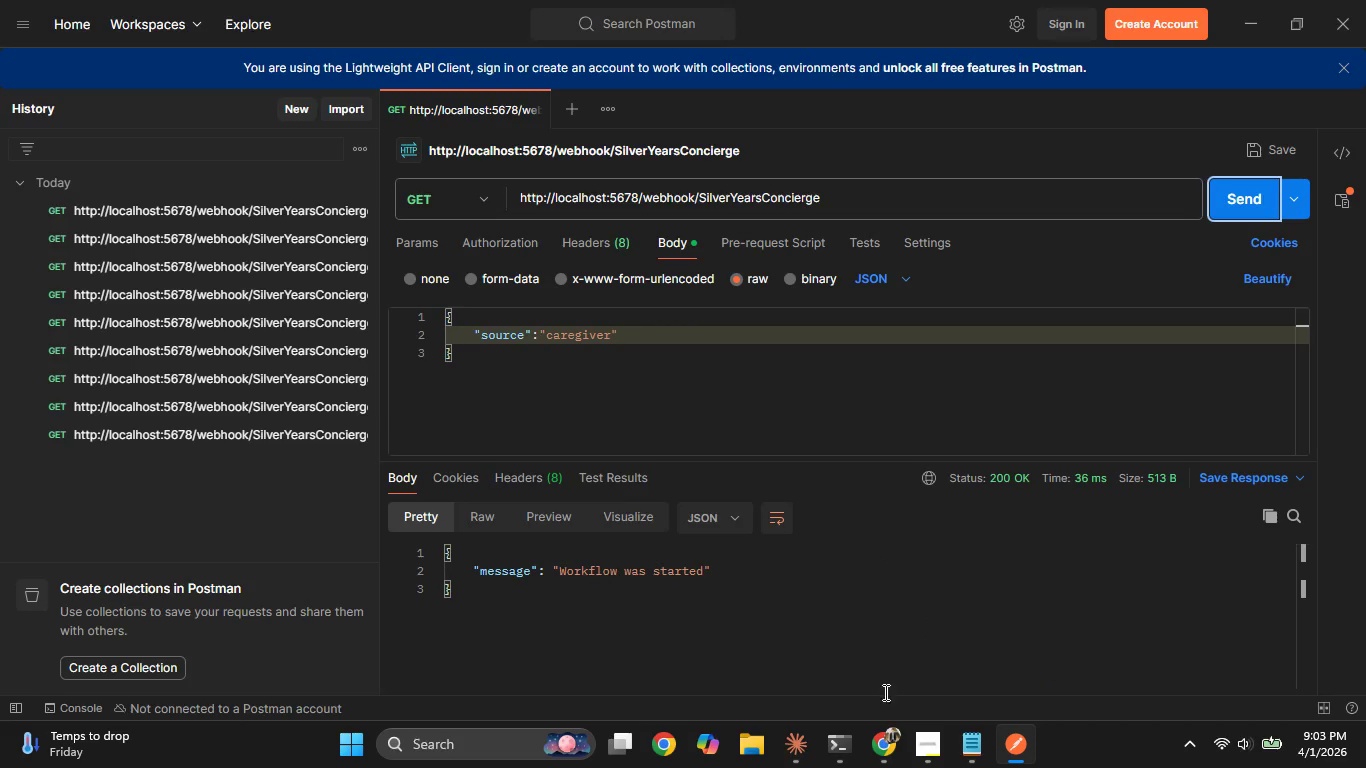 
left_click([878, 733])
 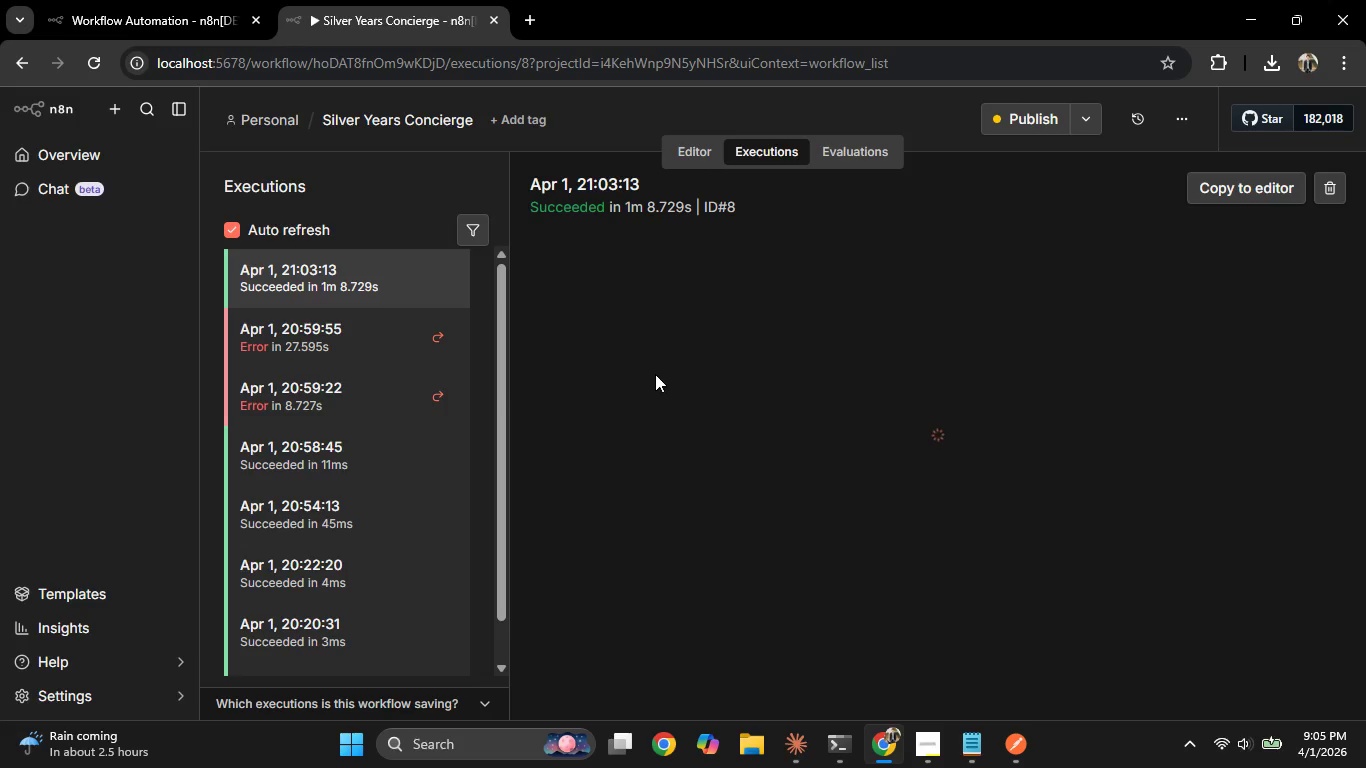 
wait(122.83)
 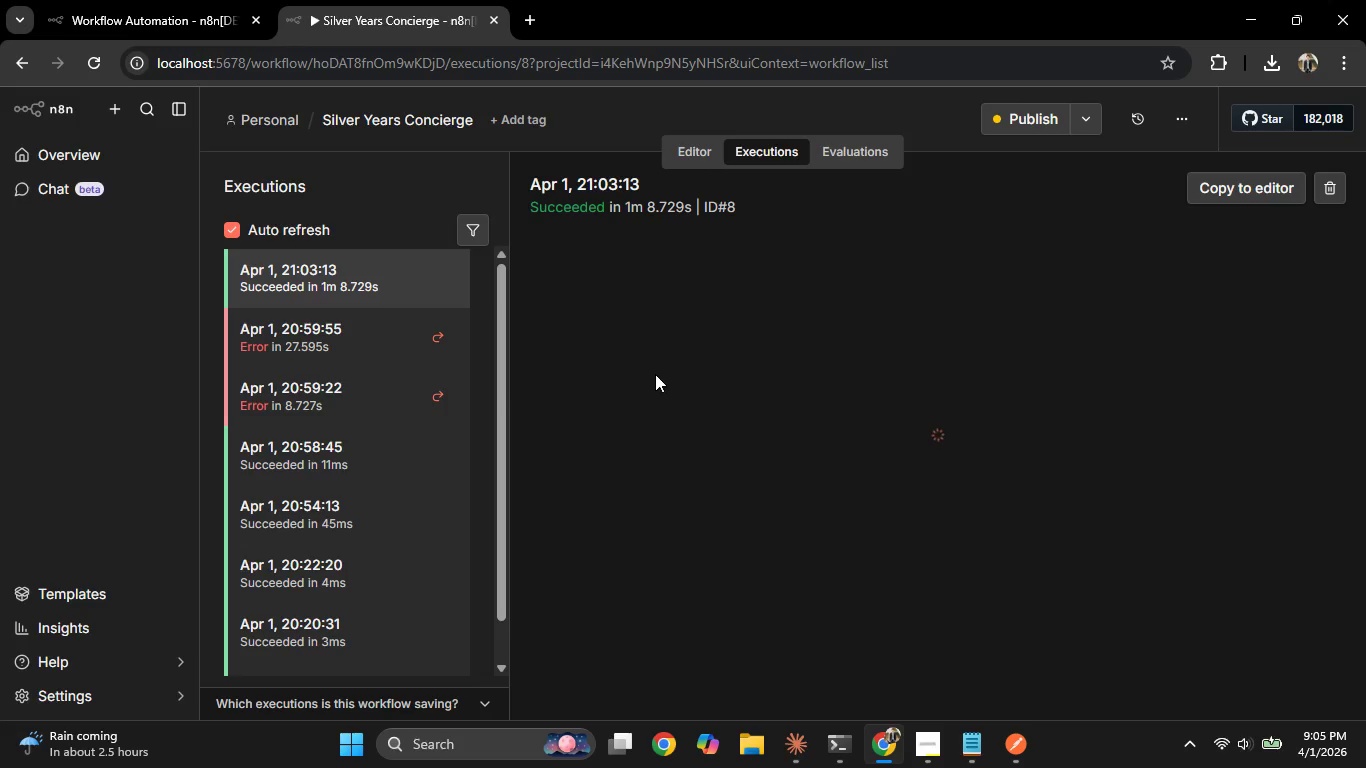 
double_click([757, 375])
 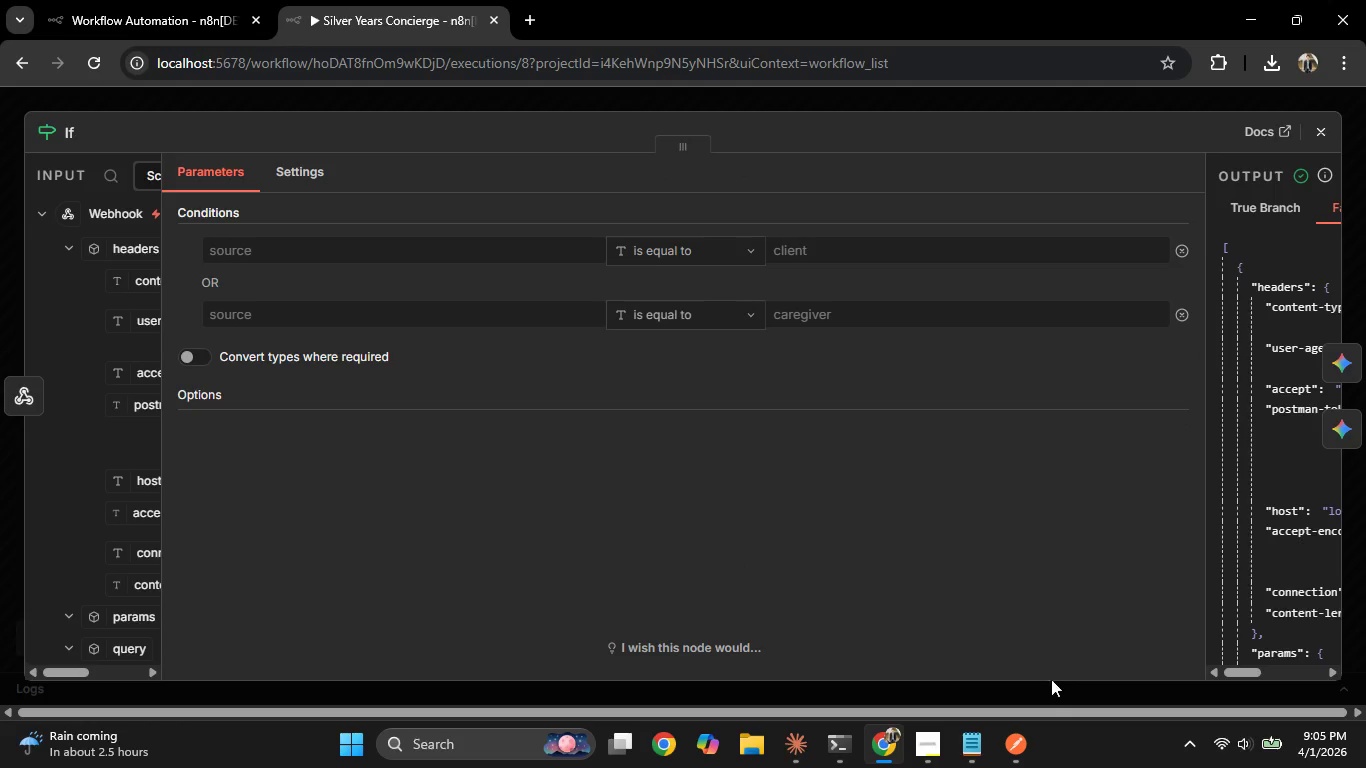 
left_click_drag(start_coordinate=[1050, 713], to_coordinate=[1136, 704])
 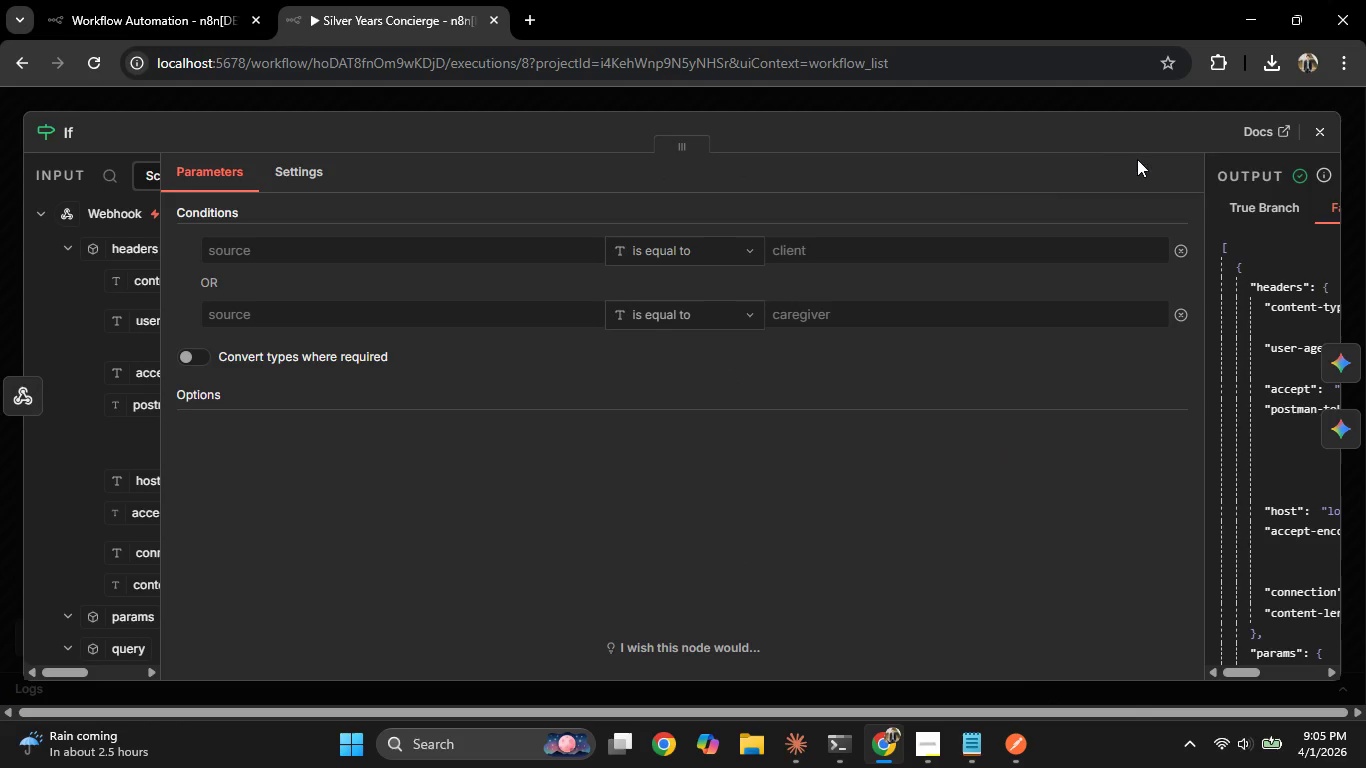 
left_click_drag(start_coordinate=[1114, 127], to_coordinate=[1014, 127])
 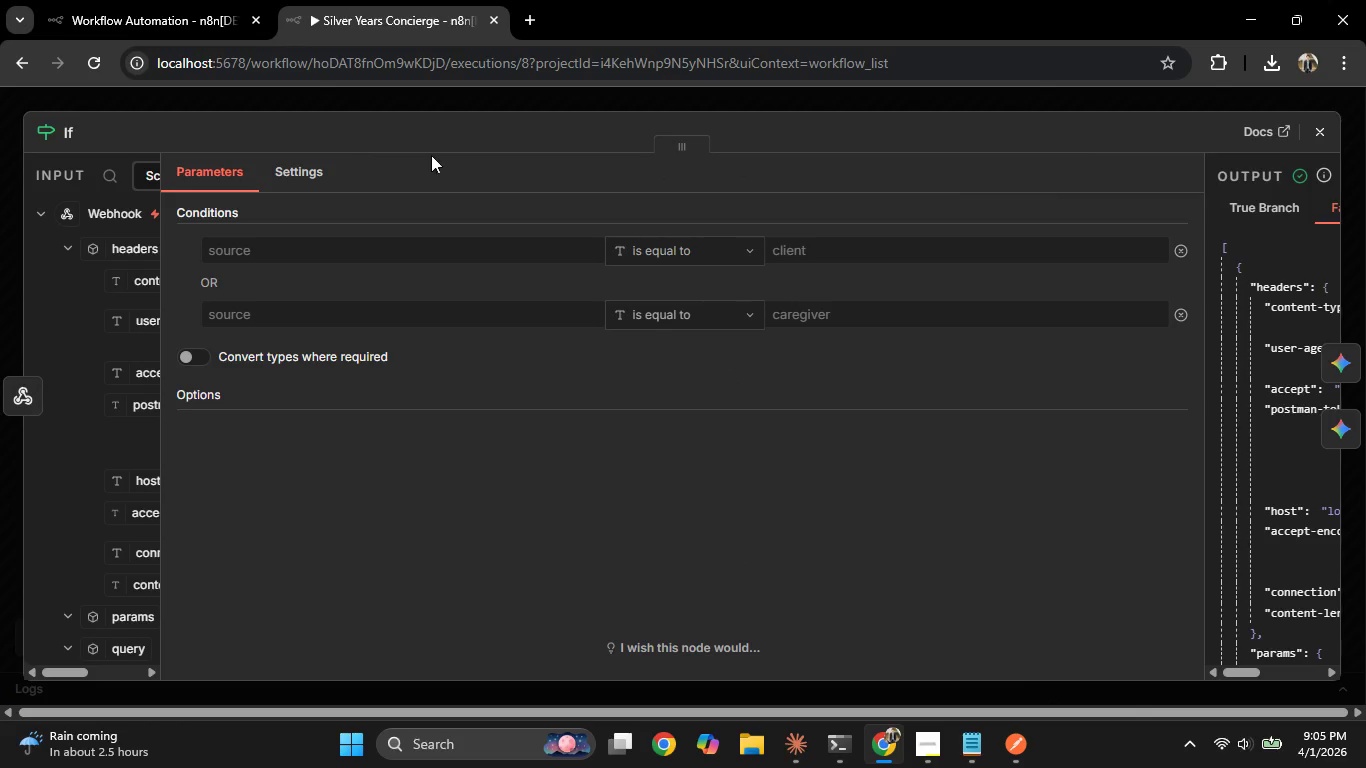 
scroll: coordinate [852, 382], scroll_direction: down, amount: 1.0
 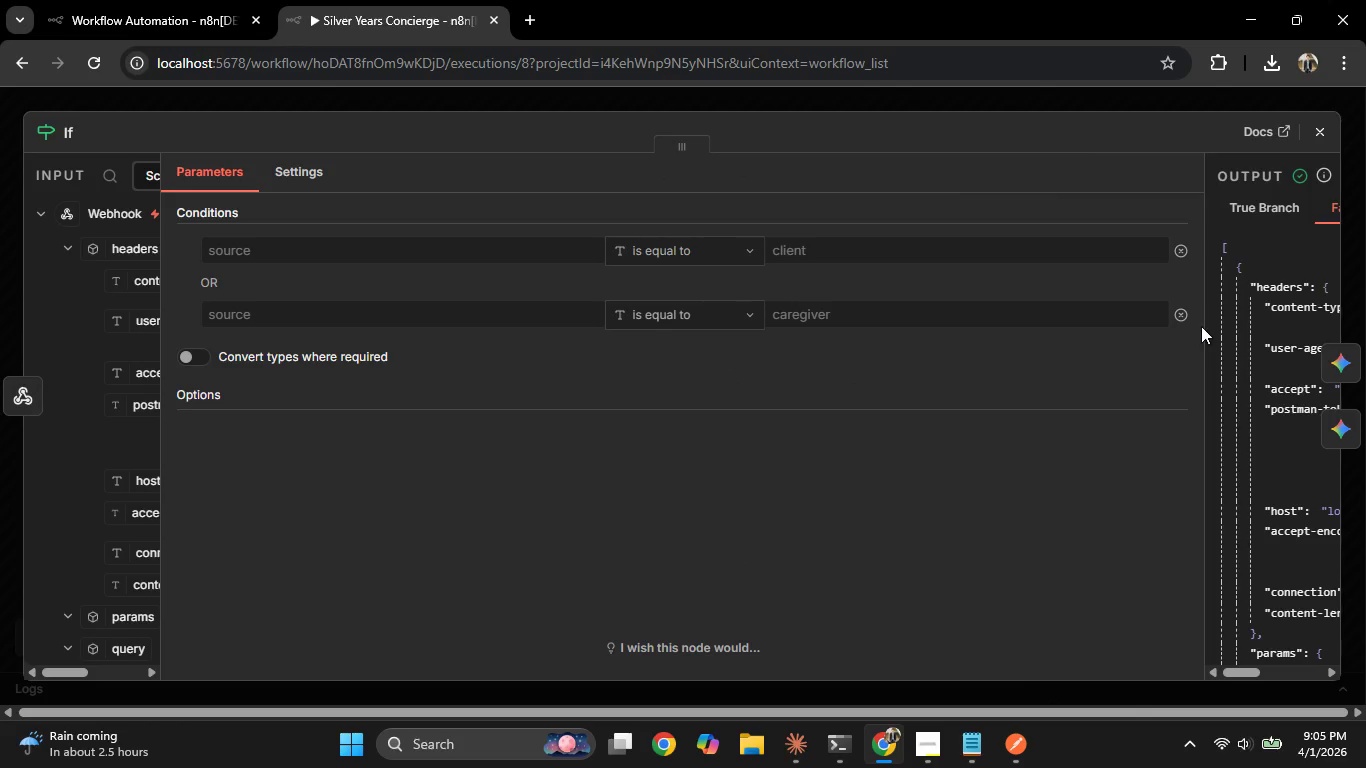 
left_click_drag(start_coordinate=[1202, 326], to_coordinate=[618, 352])
 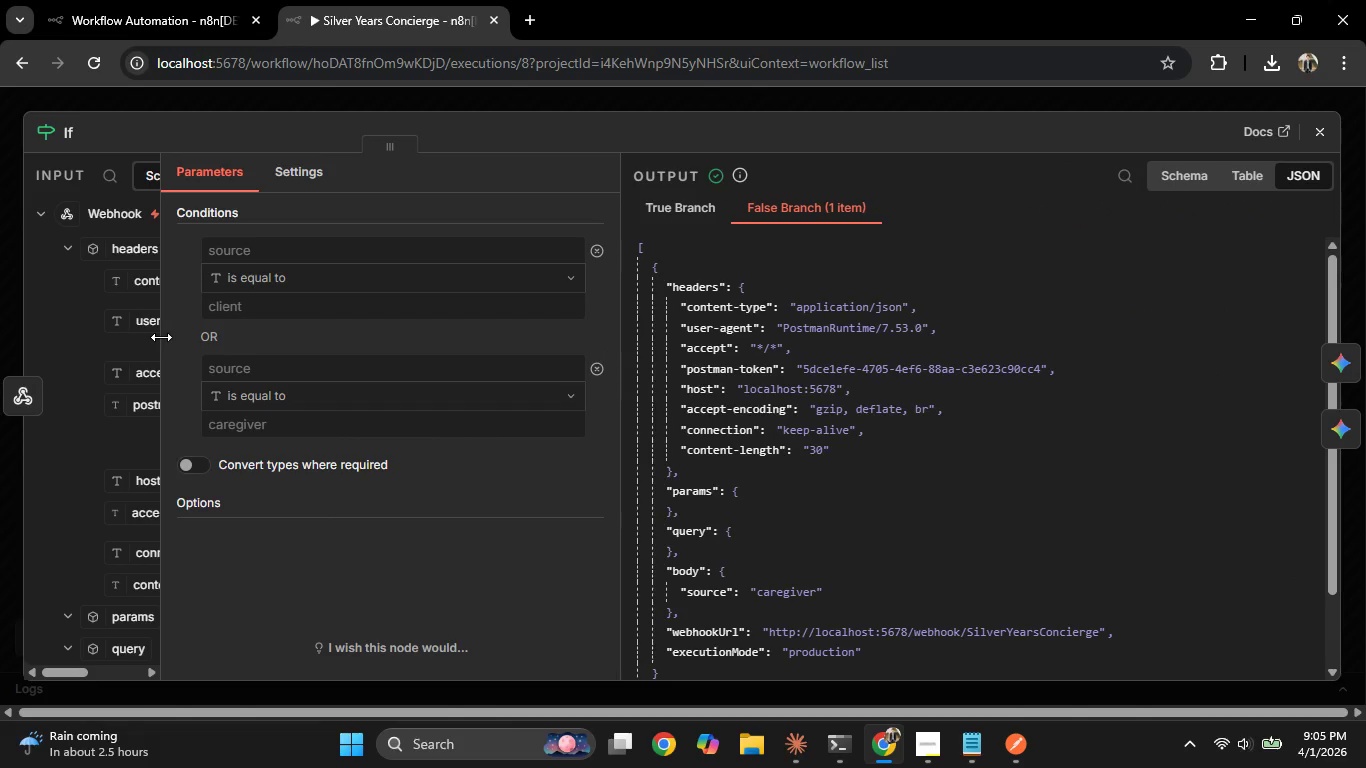 
left_click_drag(start_coordinate=[161, 337], to_coordinate=[377, 342])
 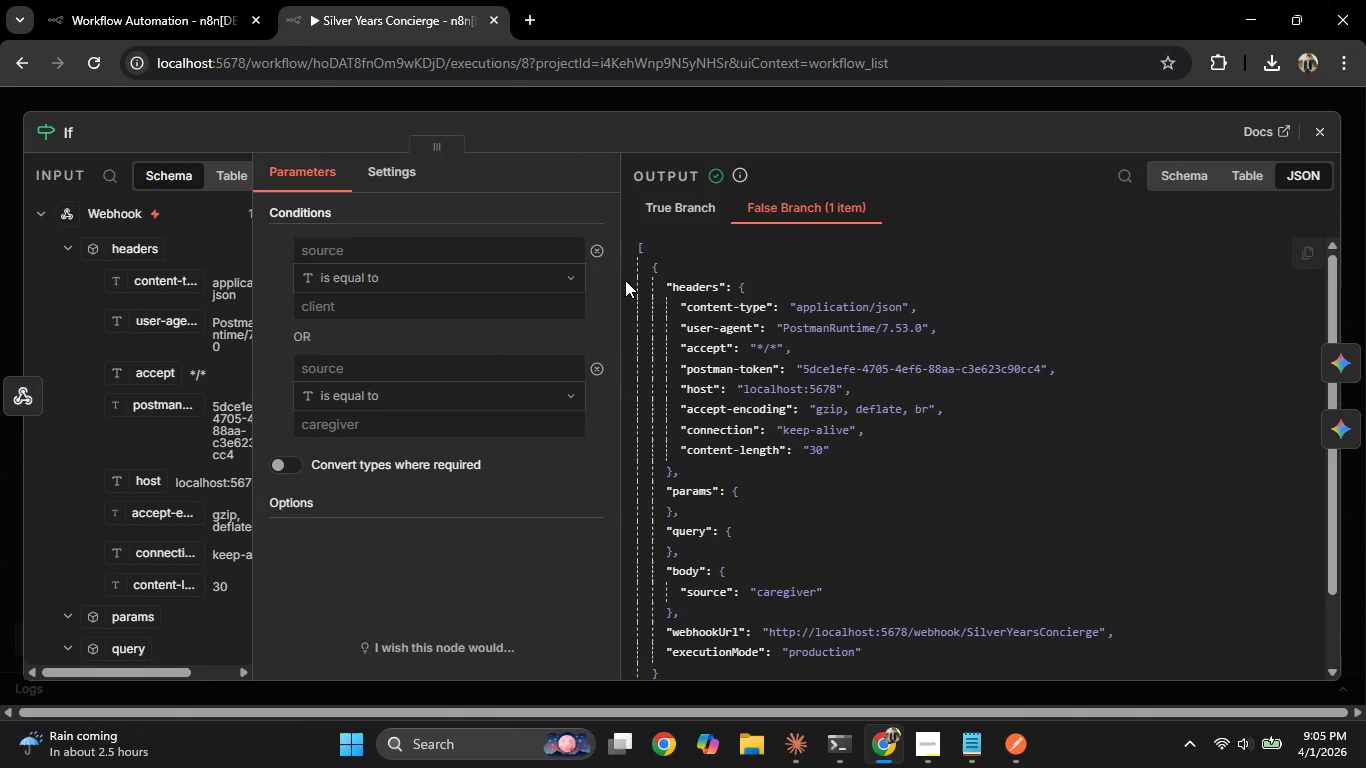 
left_click_drag(start_coordinate=[622, 279], to_coordinate=[733, 283])
 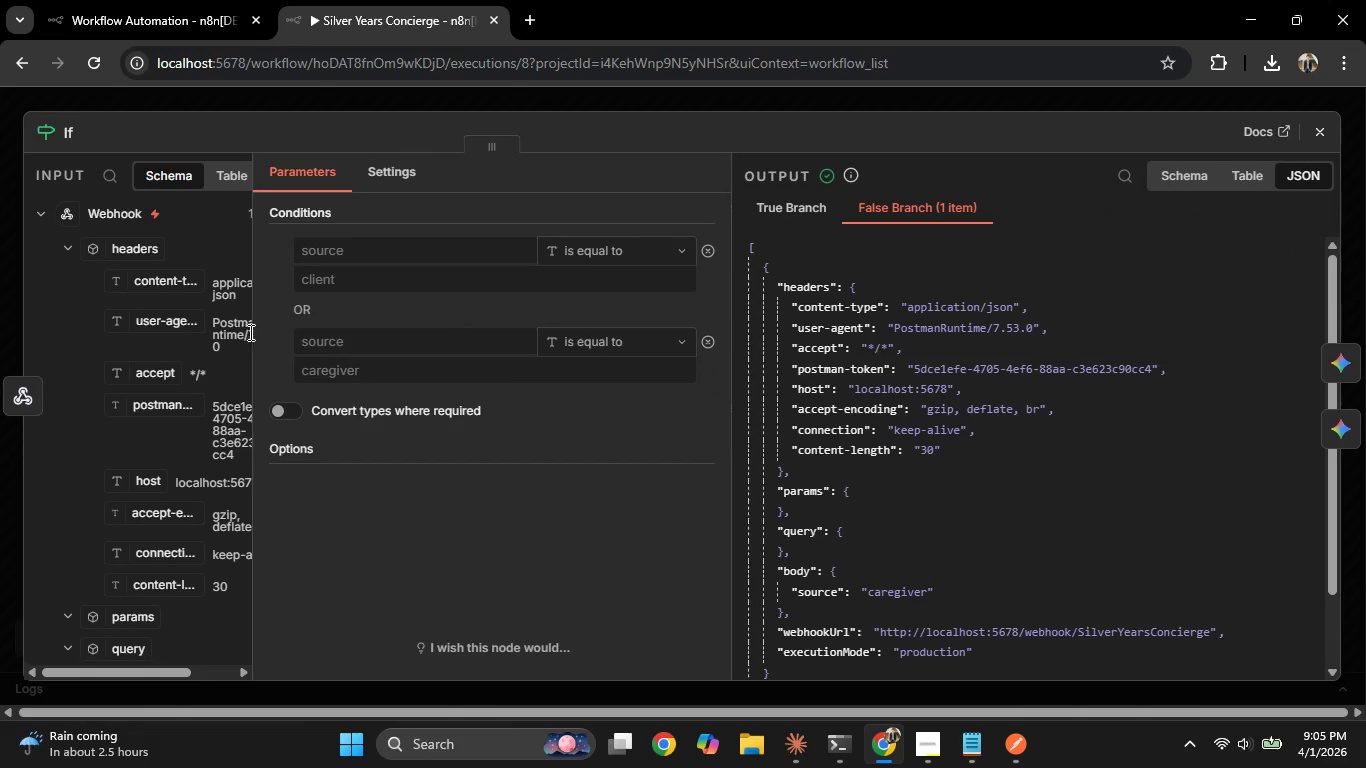 
left_click_drag(start_coordinate=[252, 332], to_coordinate=[436, 334])
 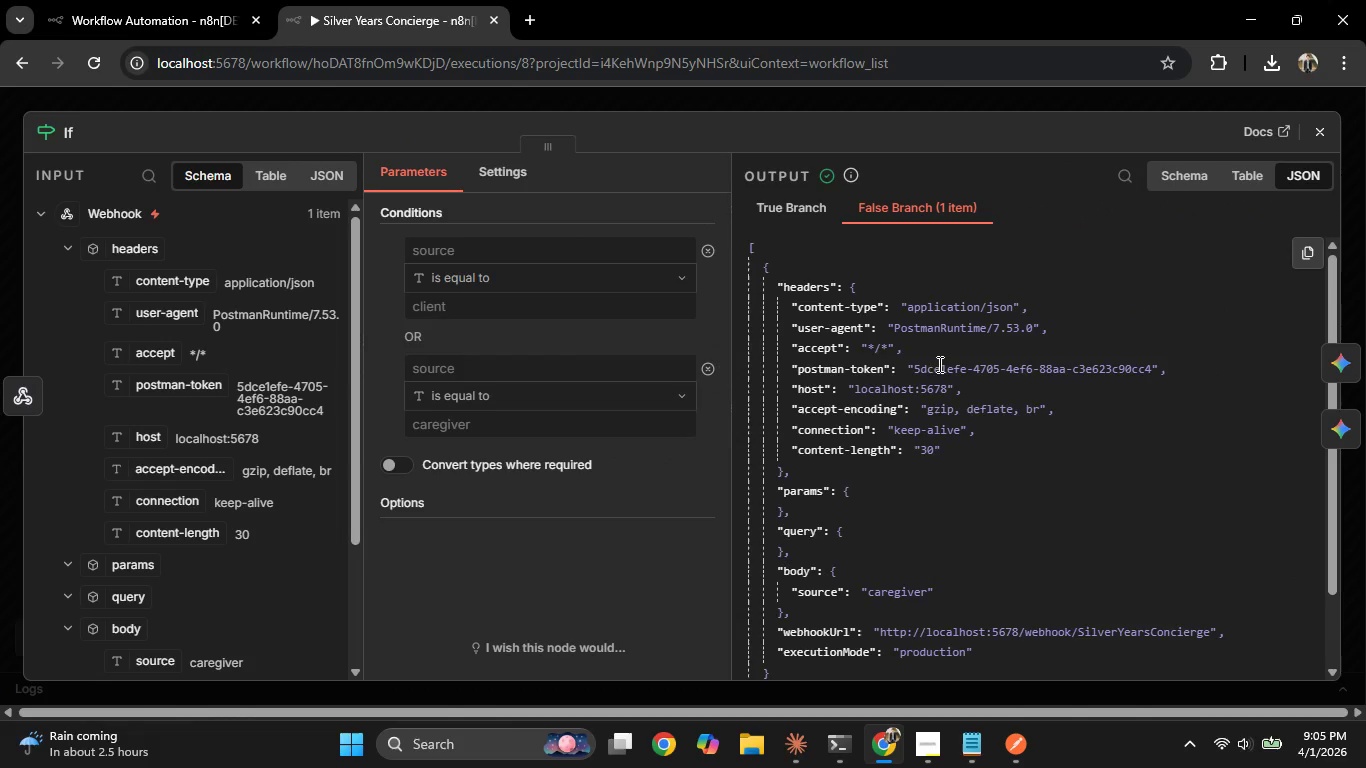 
left_click_drag(start_coordinate=[924, 366], to_coordinate=[1016, 372])
 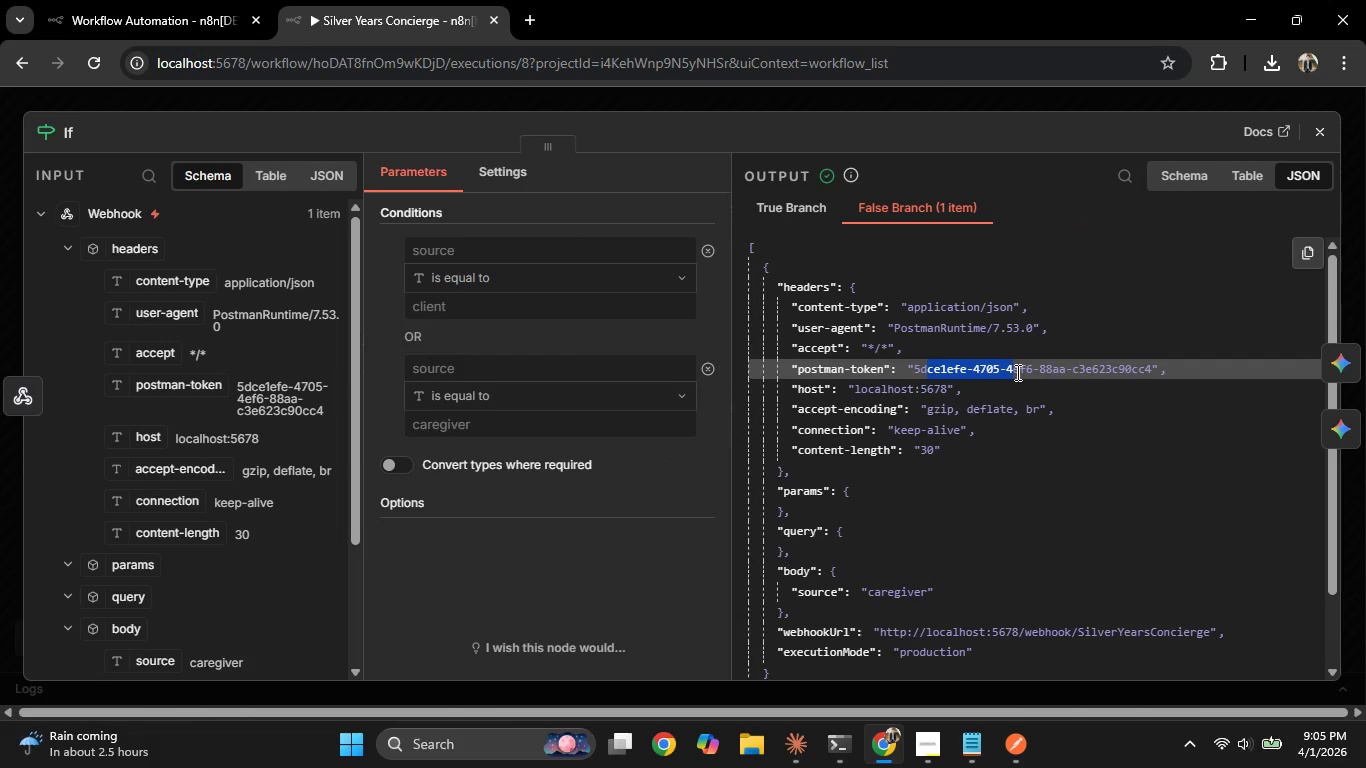 
left_click([1016, 372])
 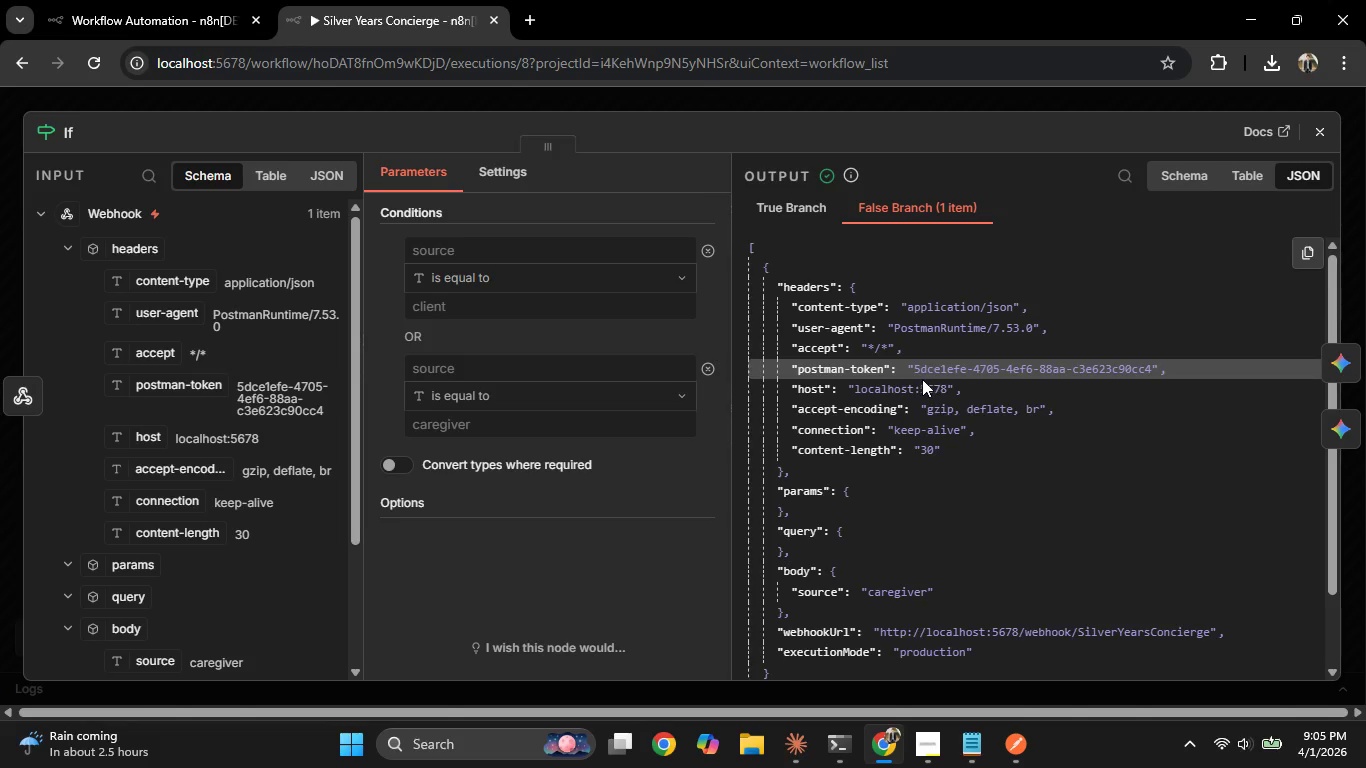 
scroll: coordinate [922, 379], scroll_direction: none, amount: 0.0
 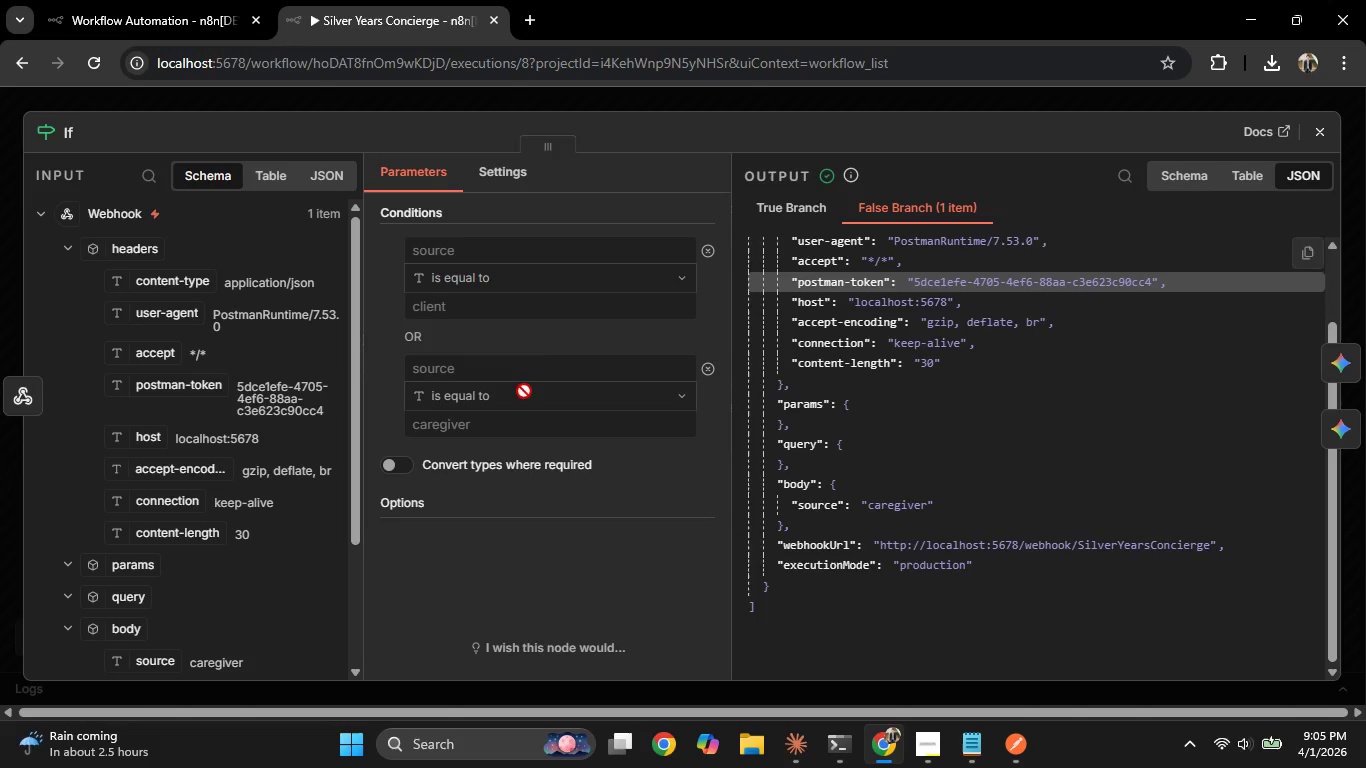 
scroll: coordinate [537, 355], scroll_direction: down, amount: 1.0
 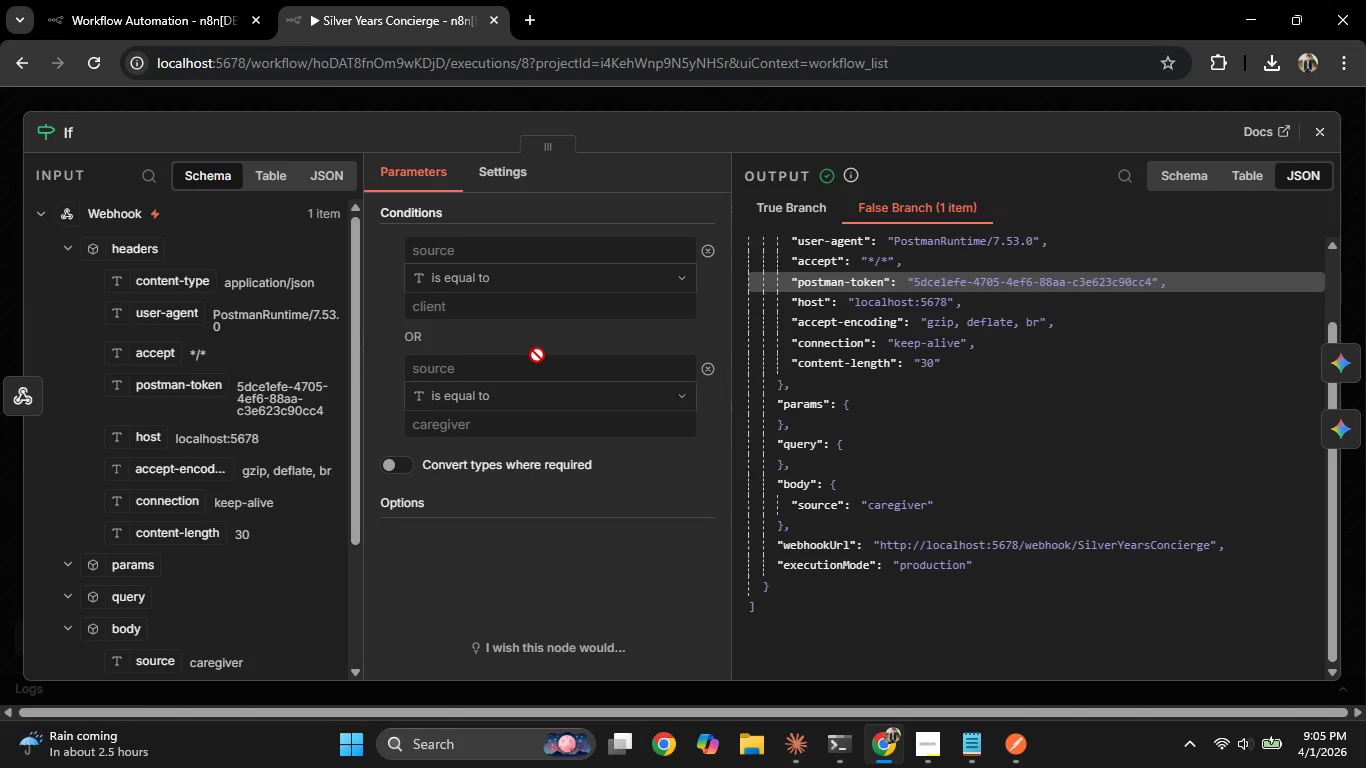 
scroll: coordinate [863, 389], scroll_direction: up, amount: 4.0
 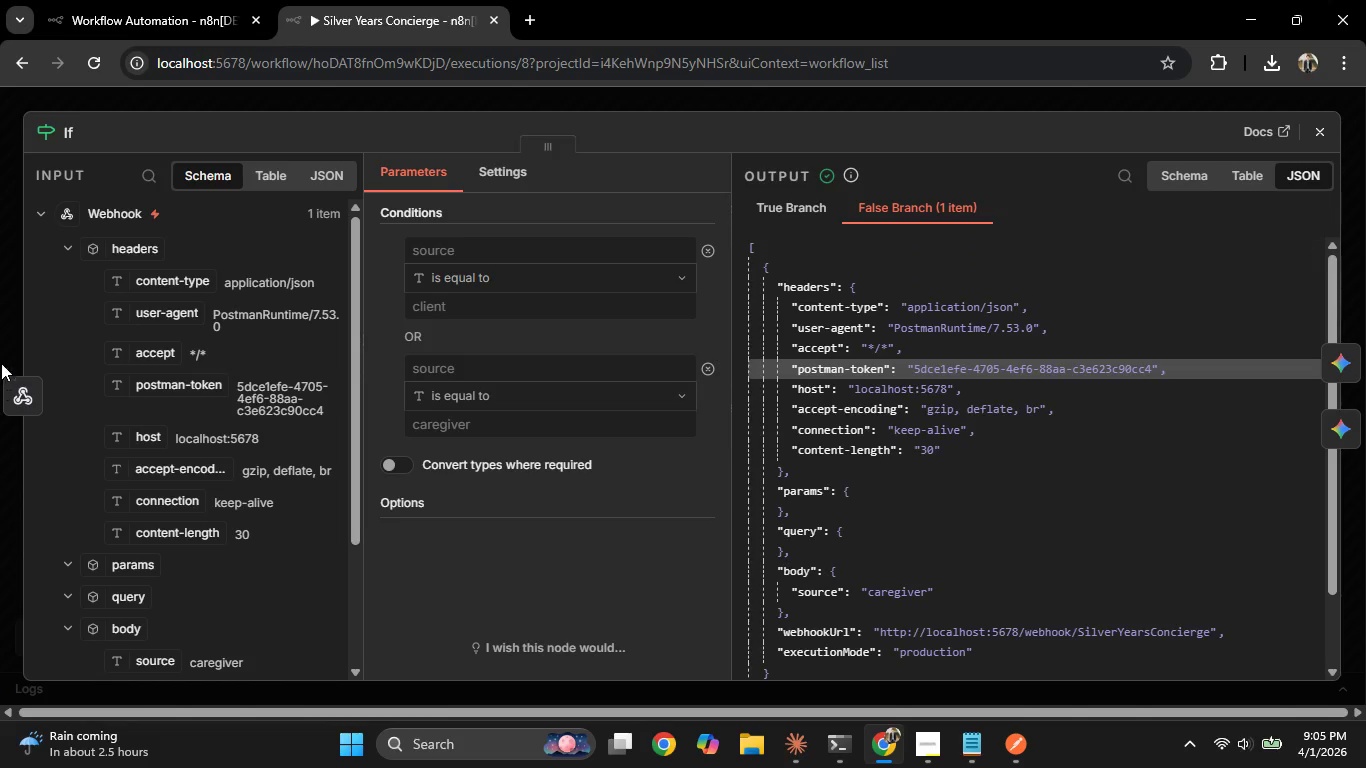 
left_click([0, 344])
 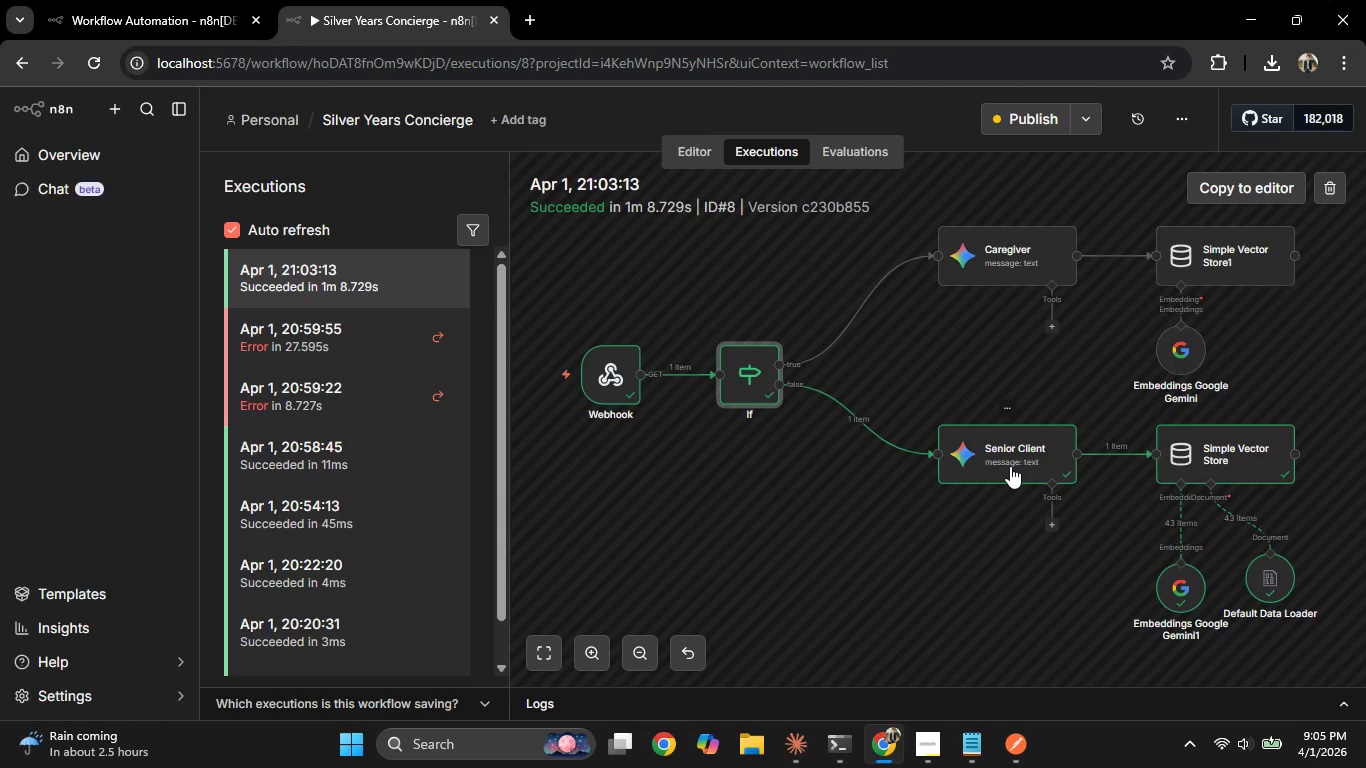 
double_click([1010, 466])
 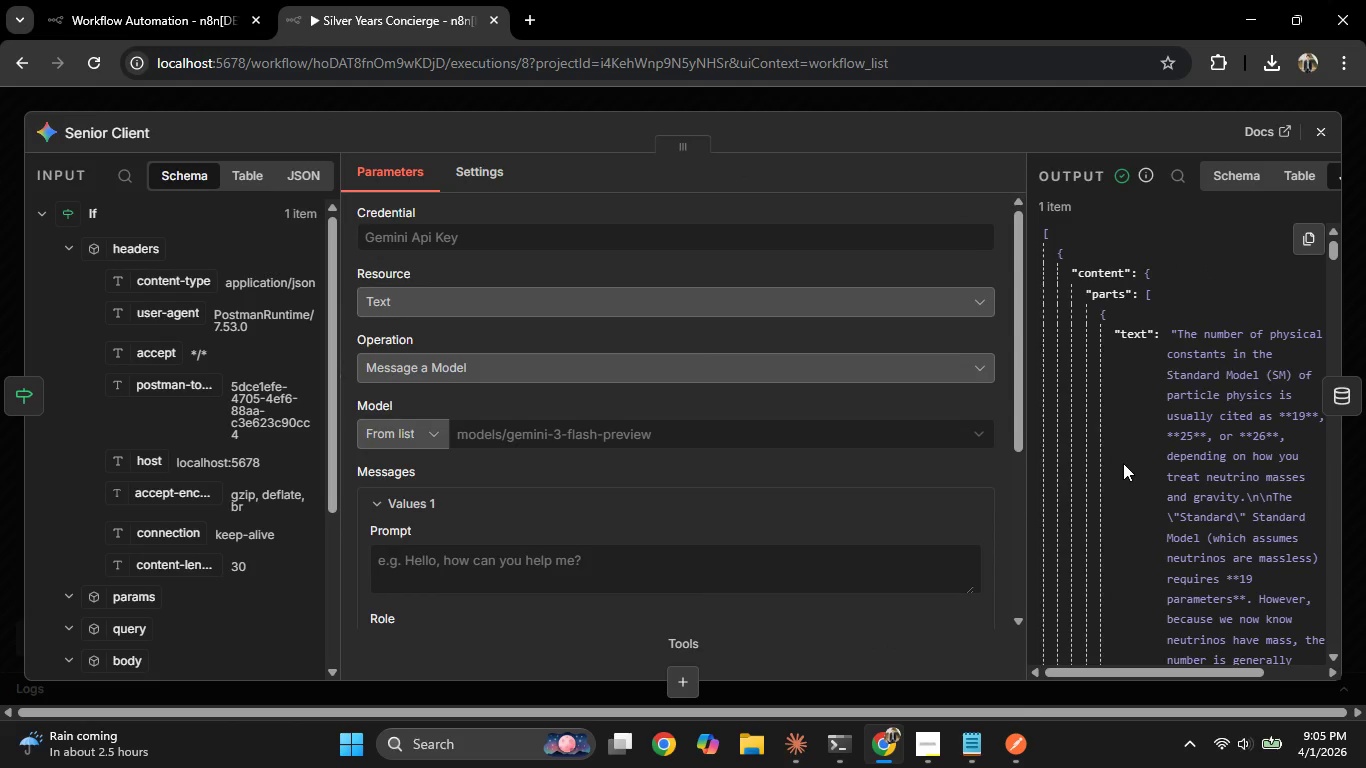 
scroll: coordinate [1123, 463], scroll_direction: none, amount: 0.0
 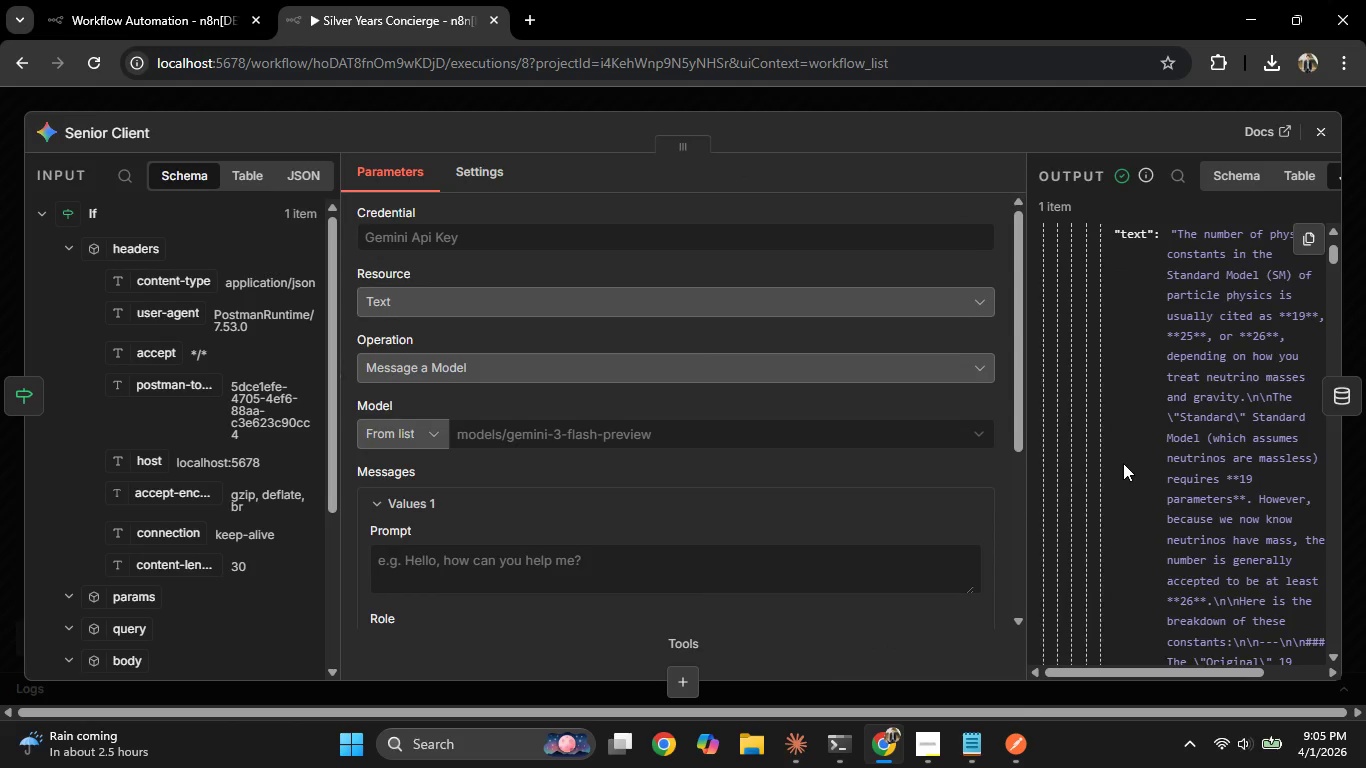 
scroll: coordinate [1123, 463], scroll_direction: up, amount: 1.0
 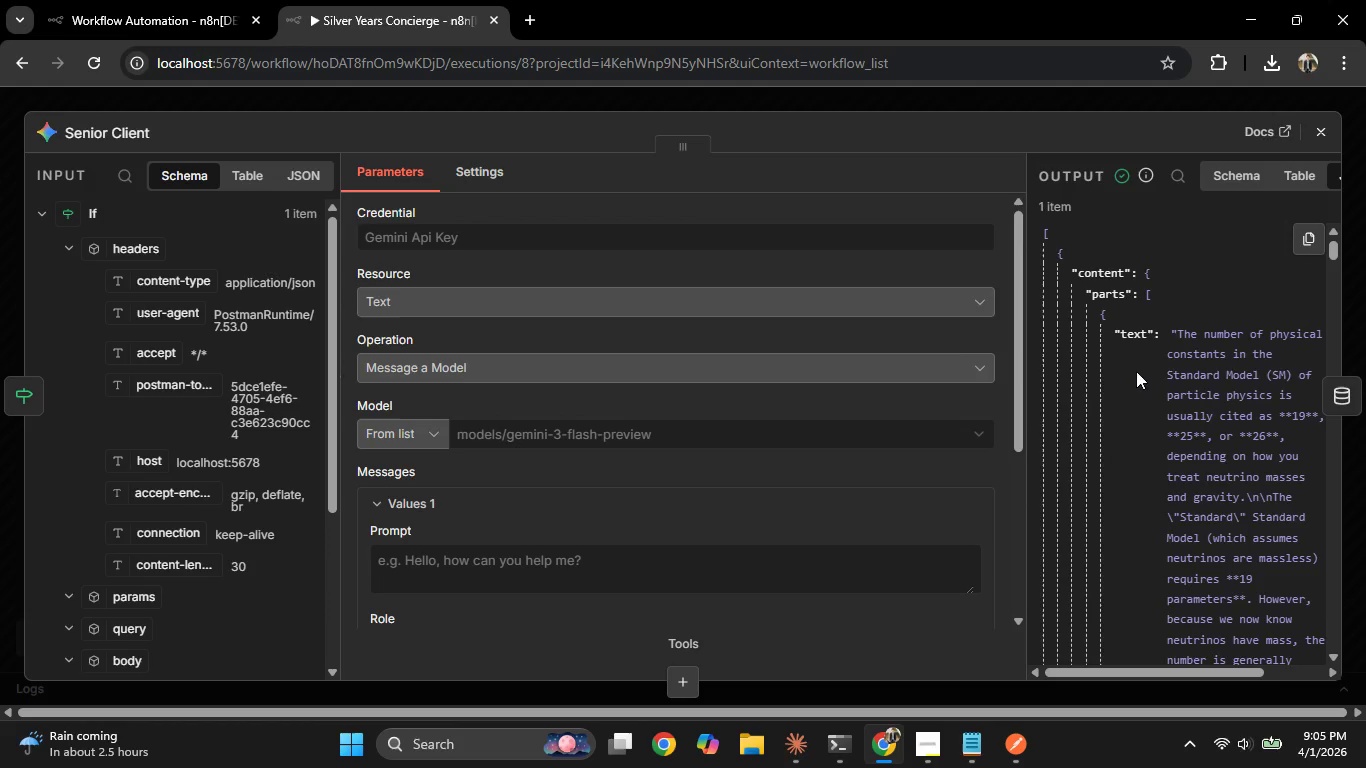 
scroll: coordinate [1068, 549], scroll_direction: down, amount: 34.0
 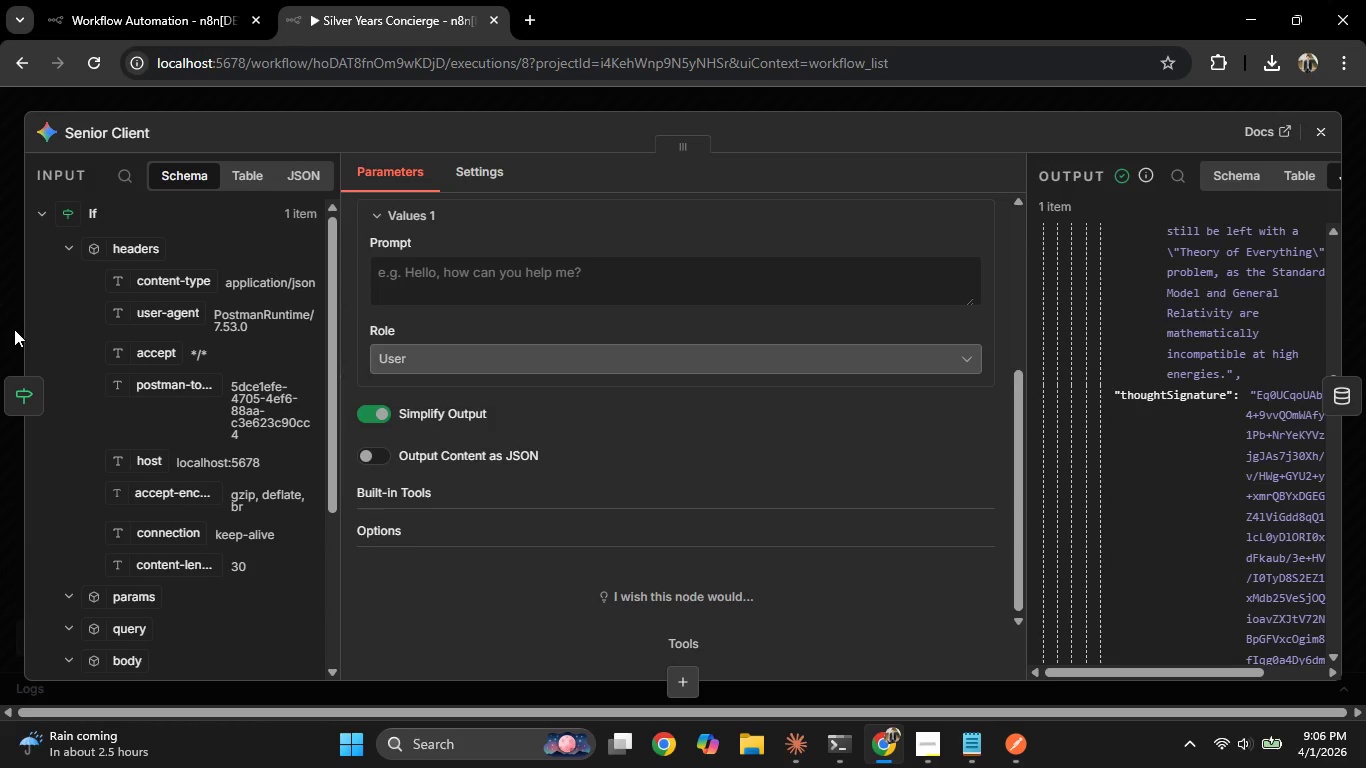 
left_click([14, 329])
 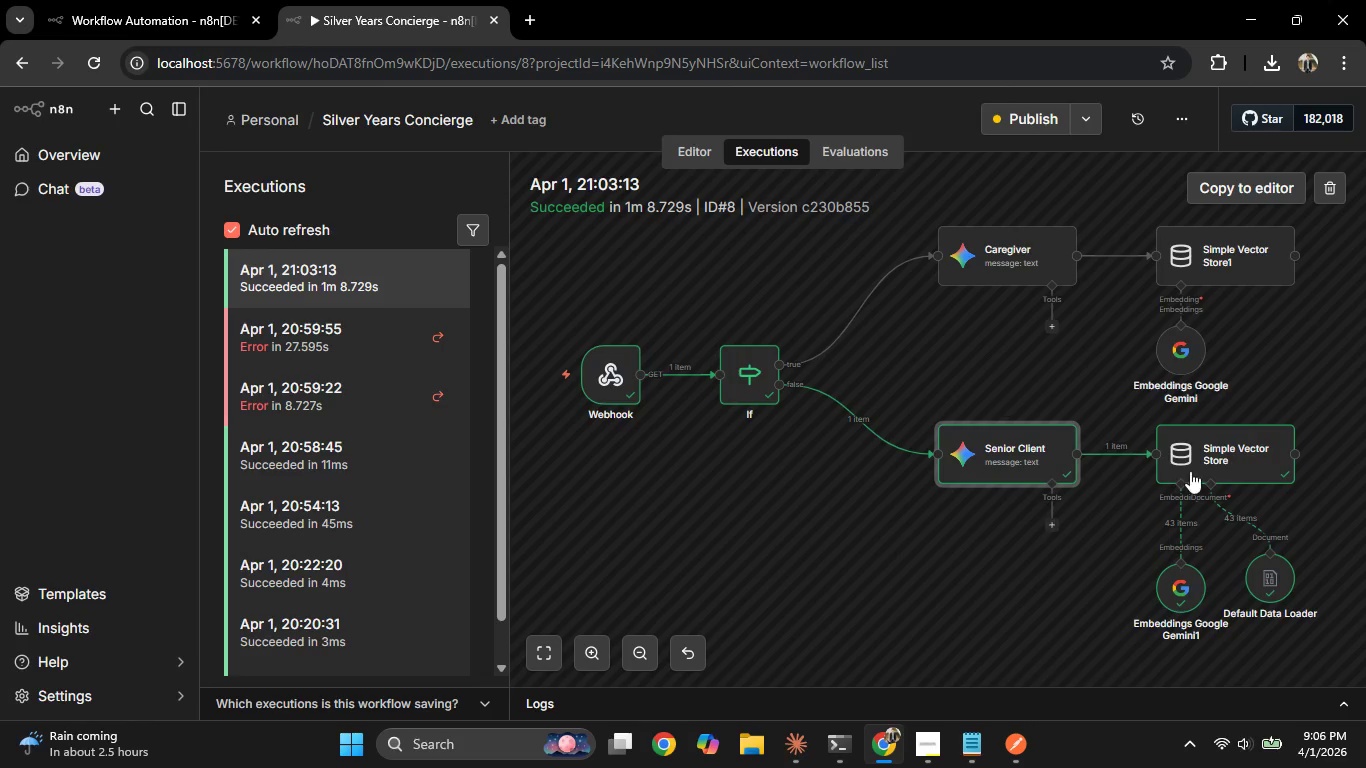 
double_click([1218, 463])
 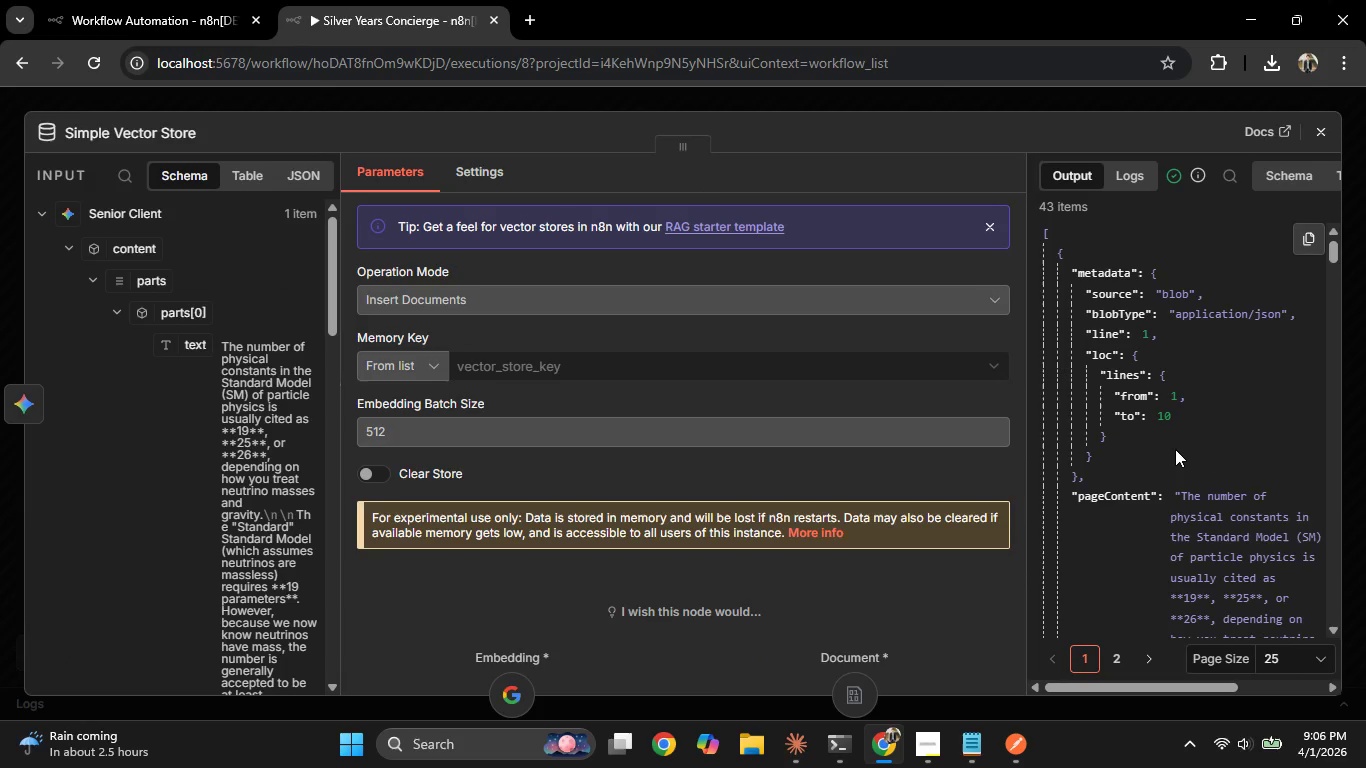 
scroll: coordinate [1169, 449], scroll_direction: none, amount: 0.0
 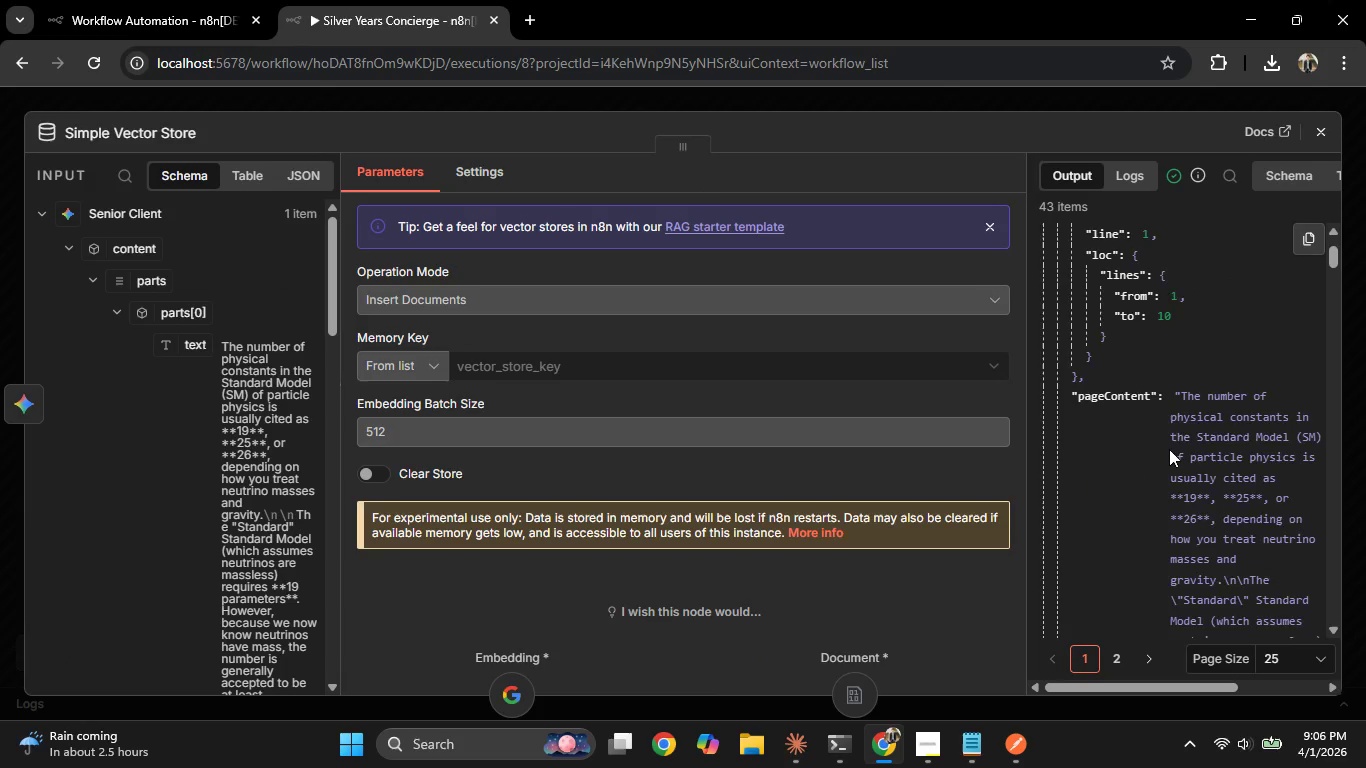 
scroll: coordinate [1215, 422], scroll_direction: down, amount: 43.0
 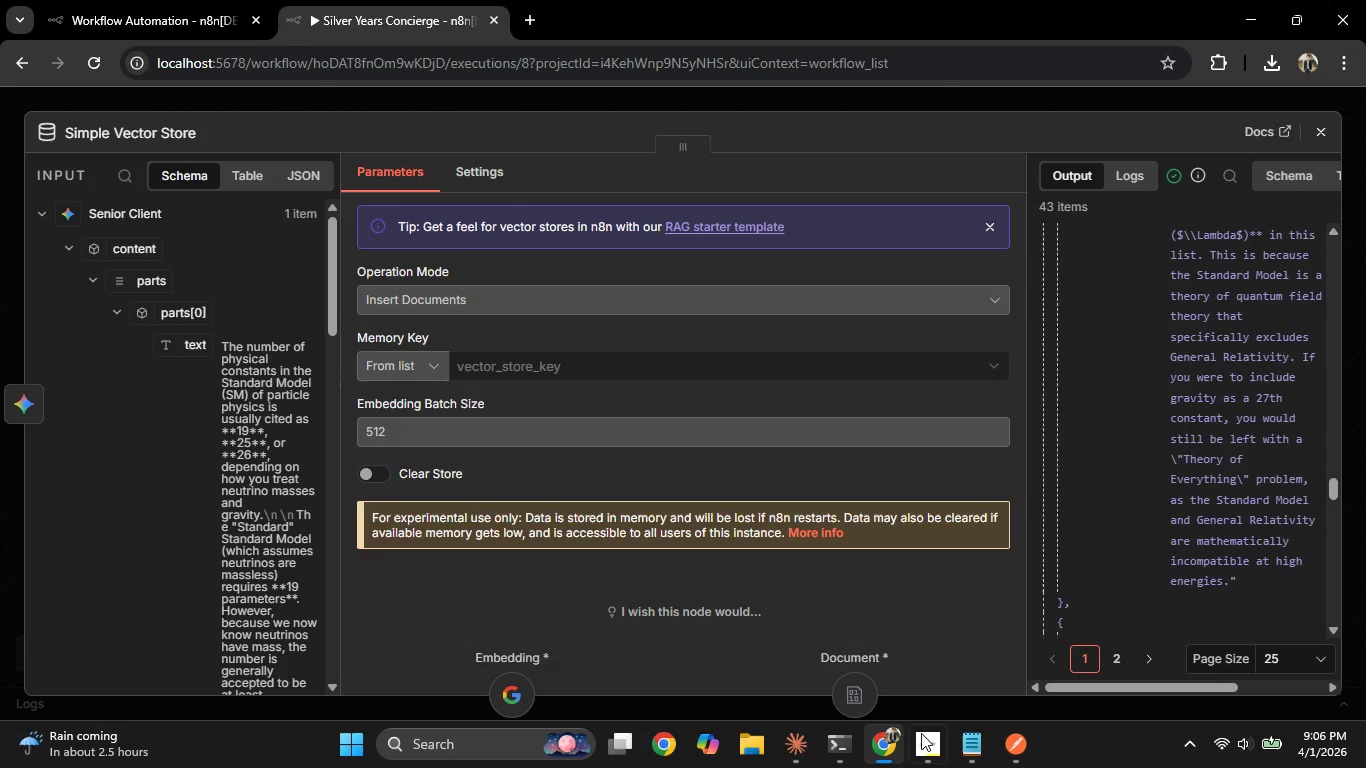 
left_click([924, 733])